 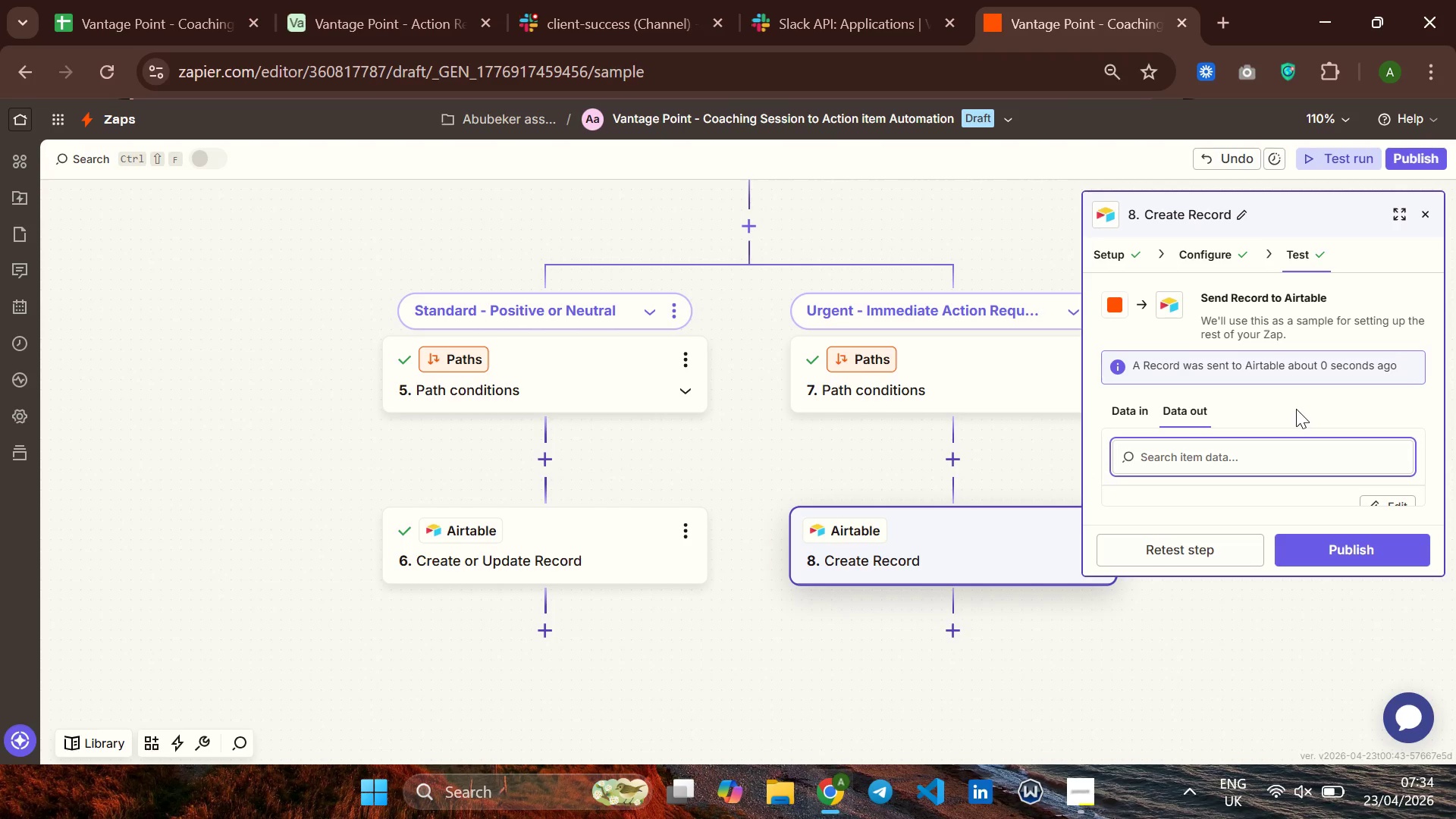 
left_click([1399, 216])
 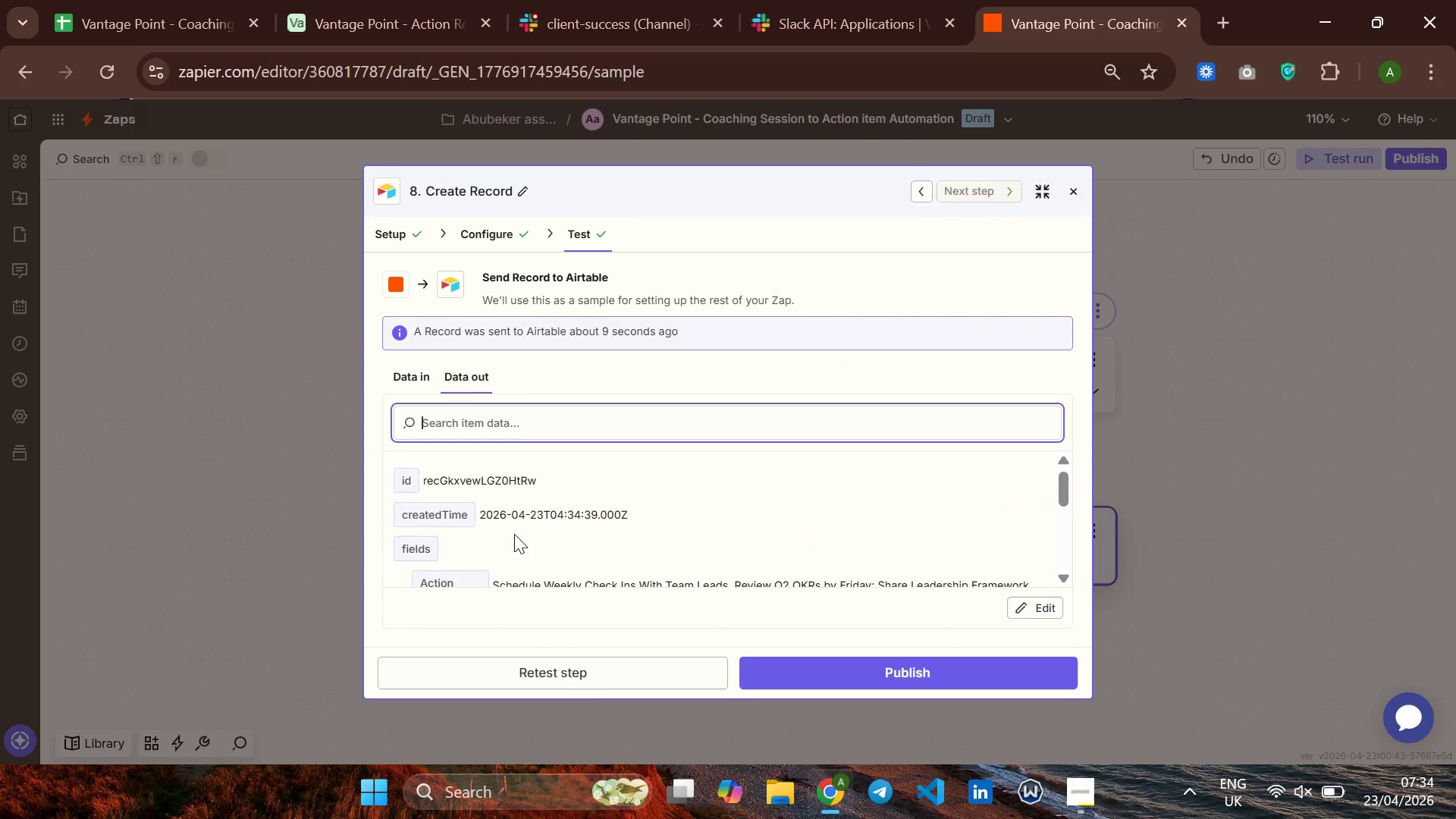 
scroll: coordinate [516, 510], scroll_direction: down, amount: 8.0
 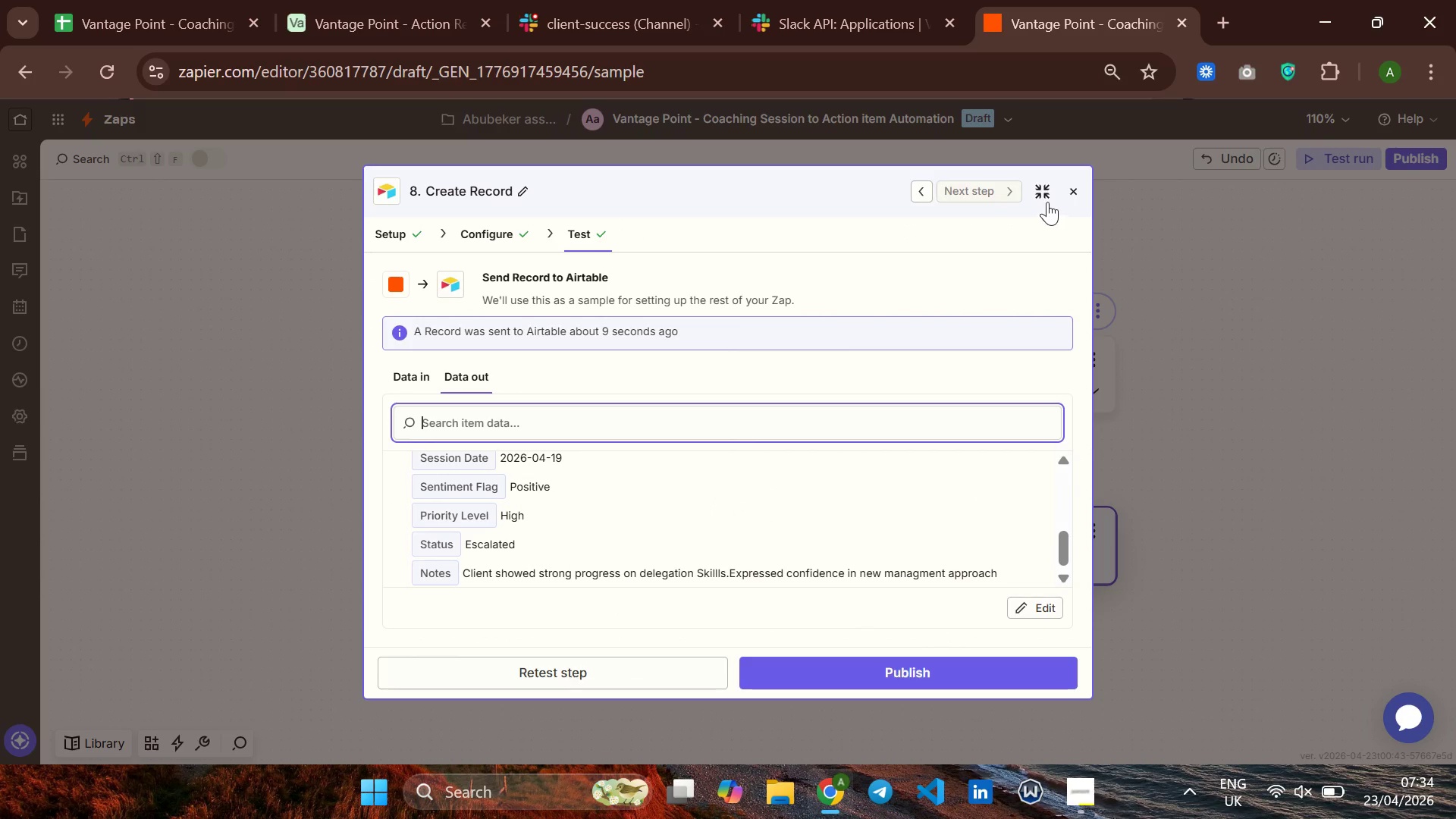 
left_click([1043, 196])
 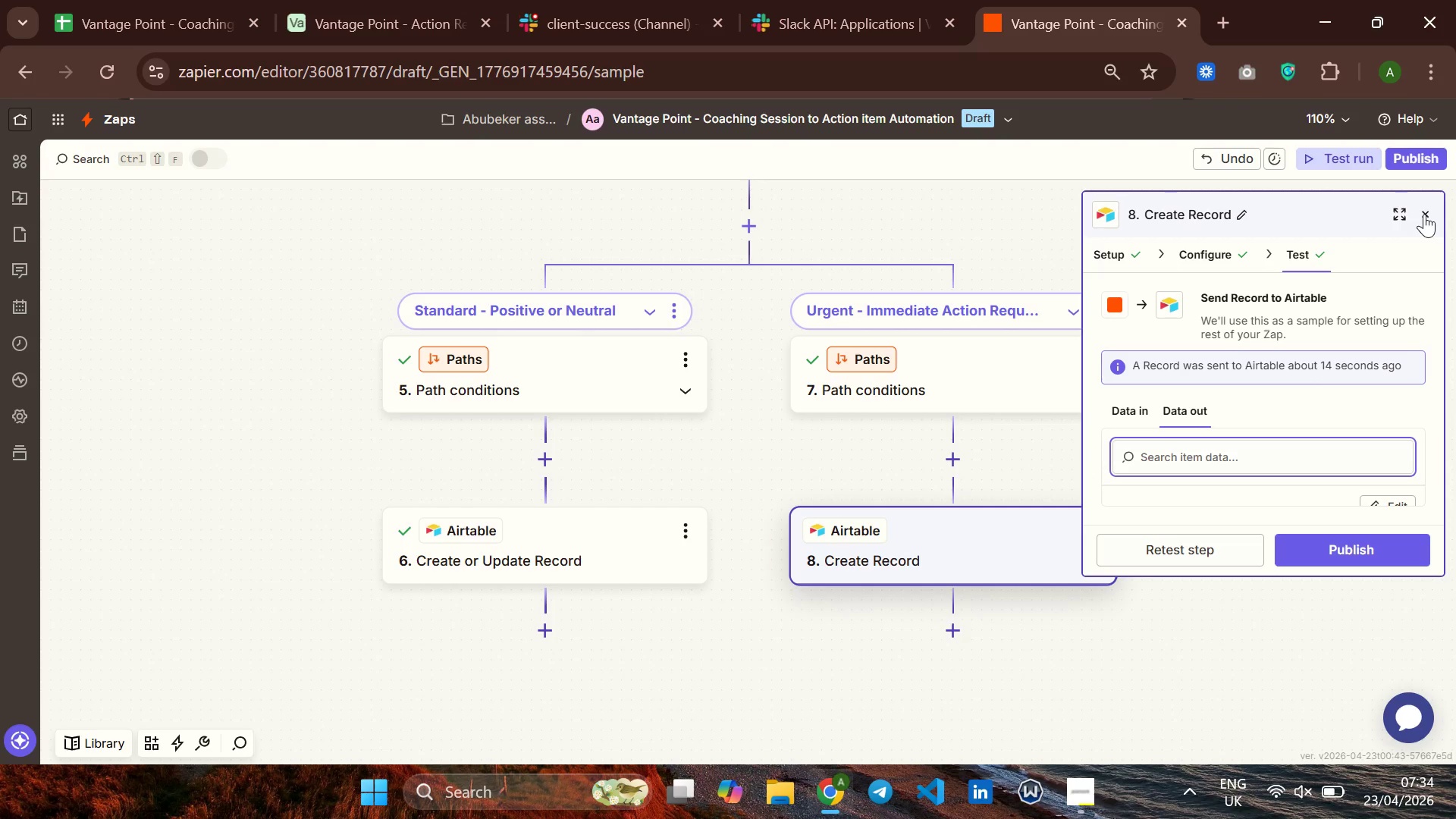 
left_click([1424, 214])
 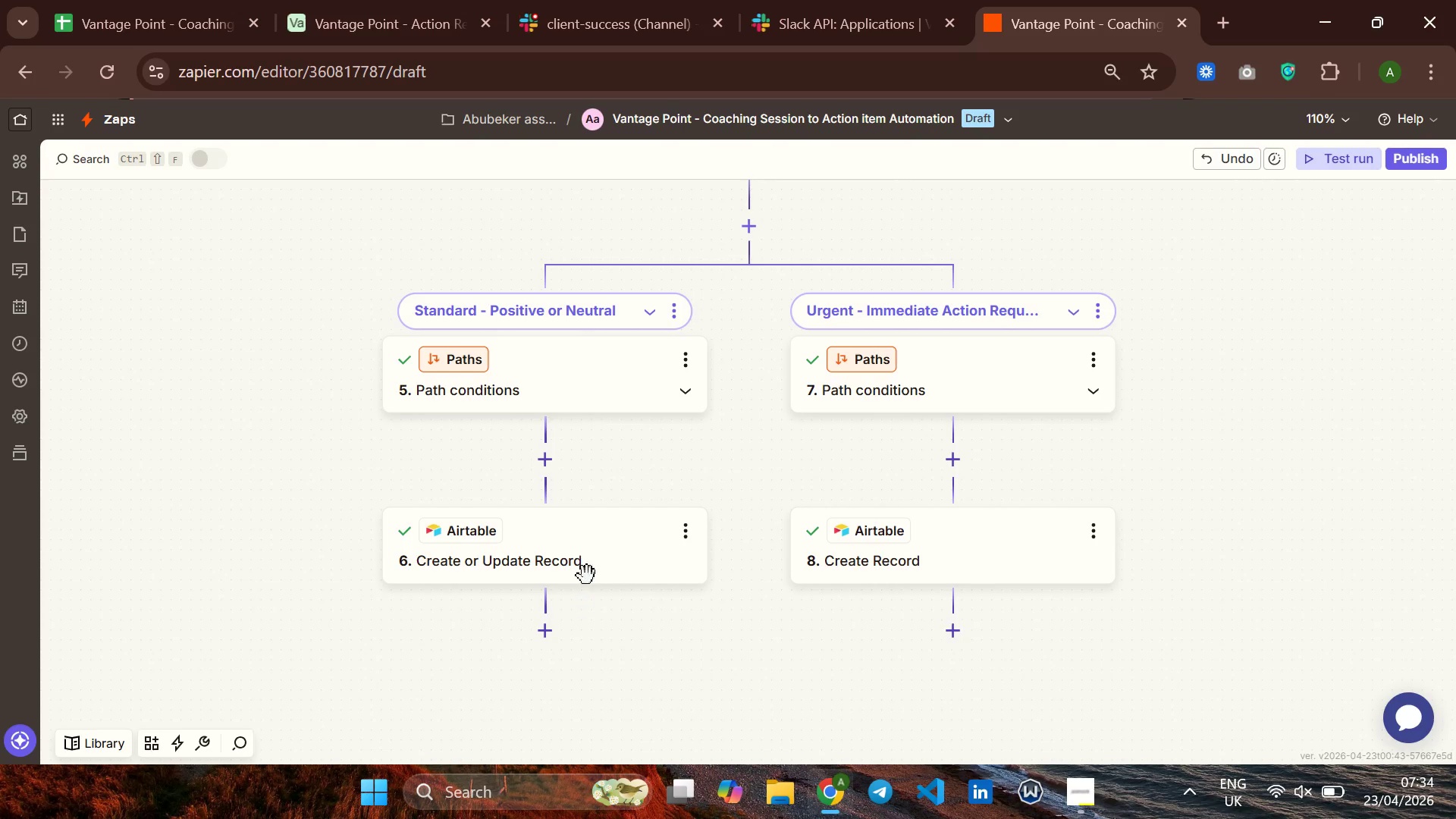 
left_click([587, 565])
 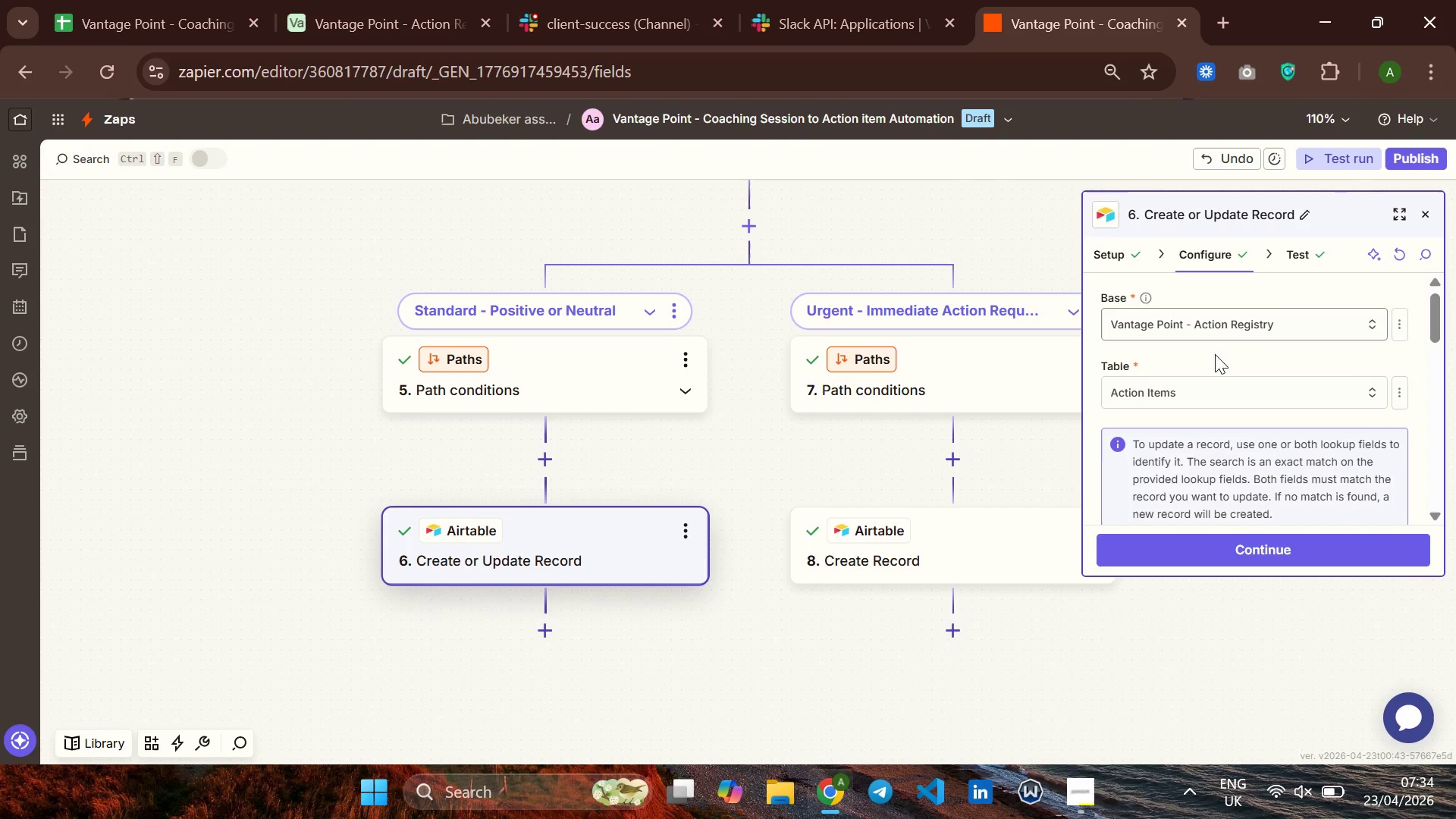 
scroll: coordinate [1220, 407], scroll_direction: down, amount: 1.0
 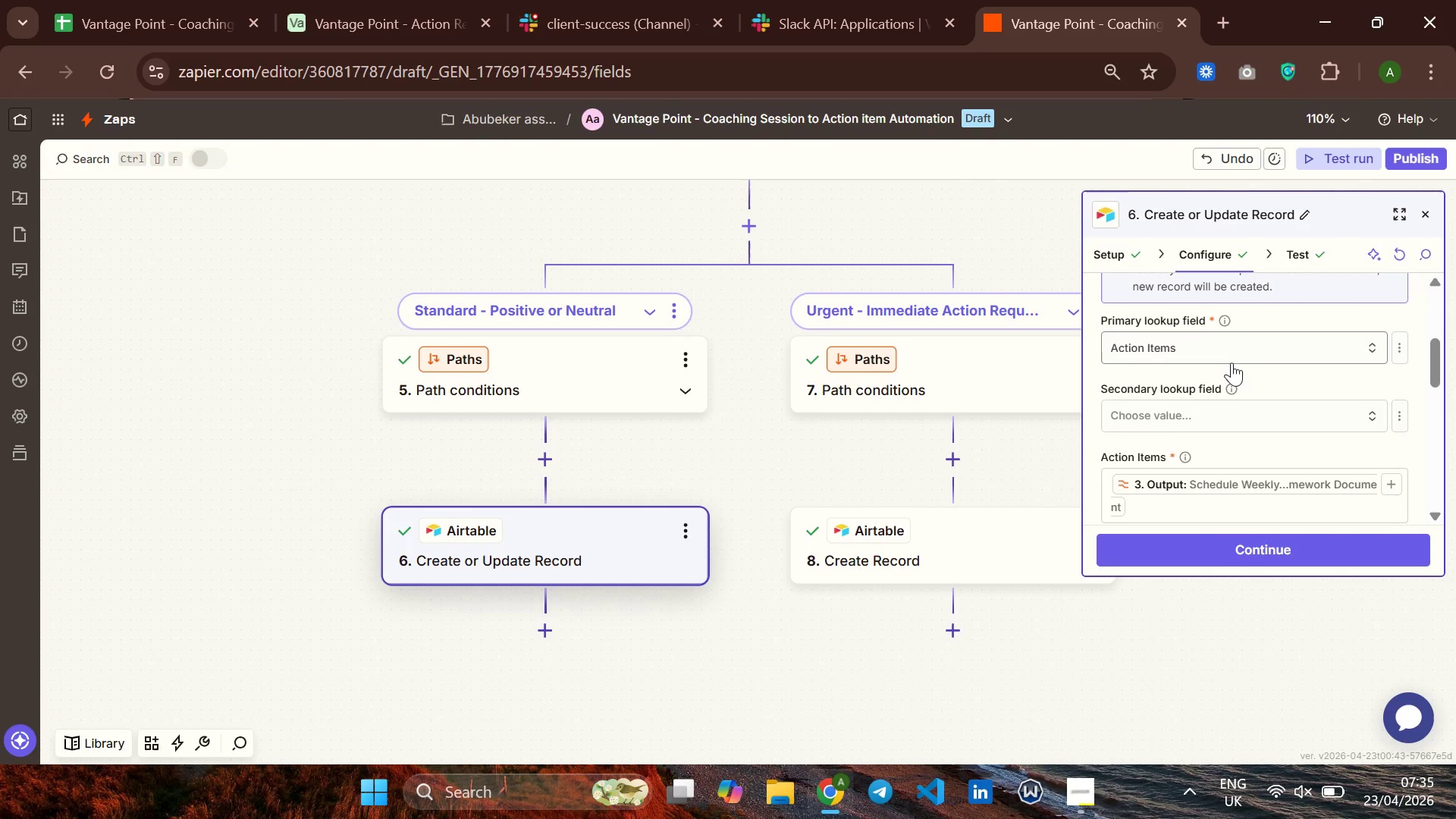 
wait(6.55)
 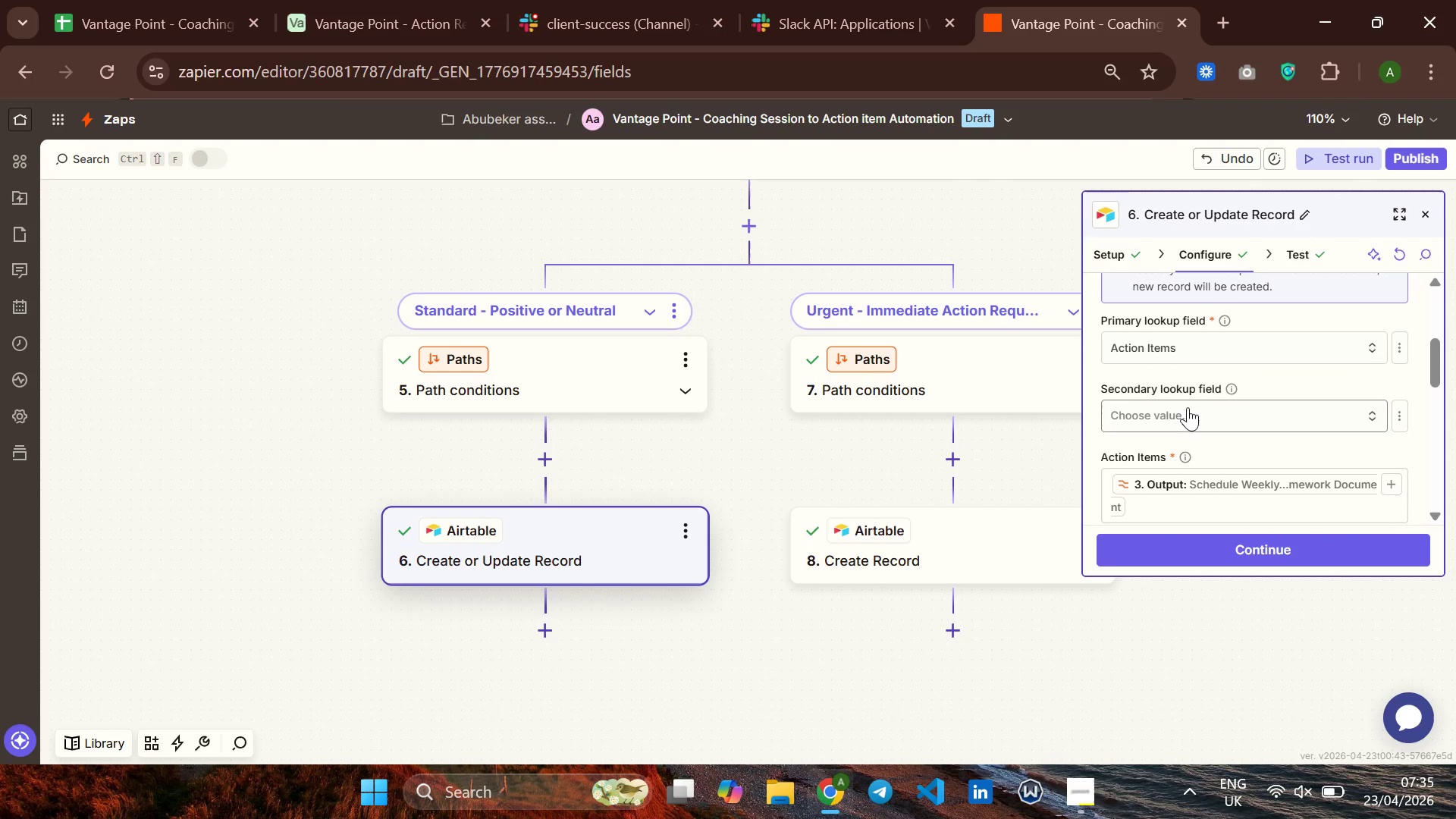 
scroll: coordinate [1240, 362], scroll_direction: none, amount: 0.0
 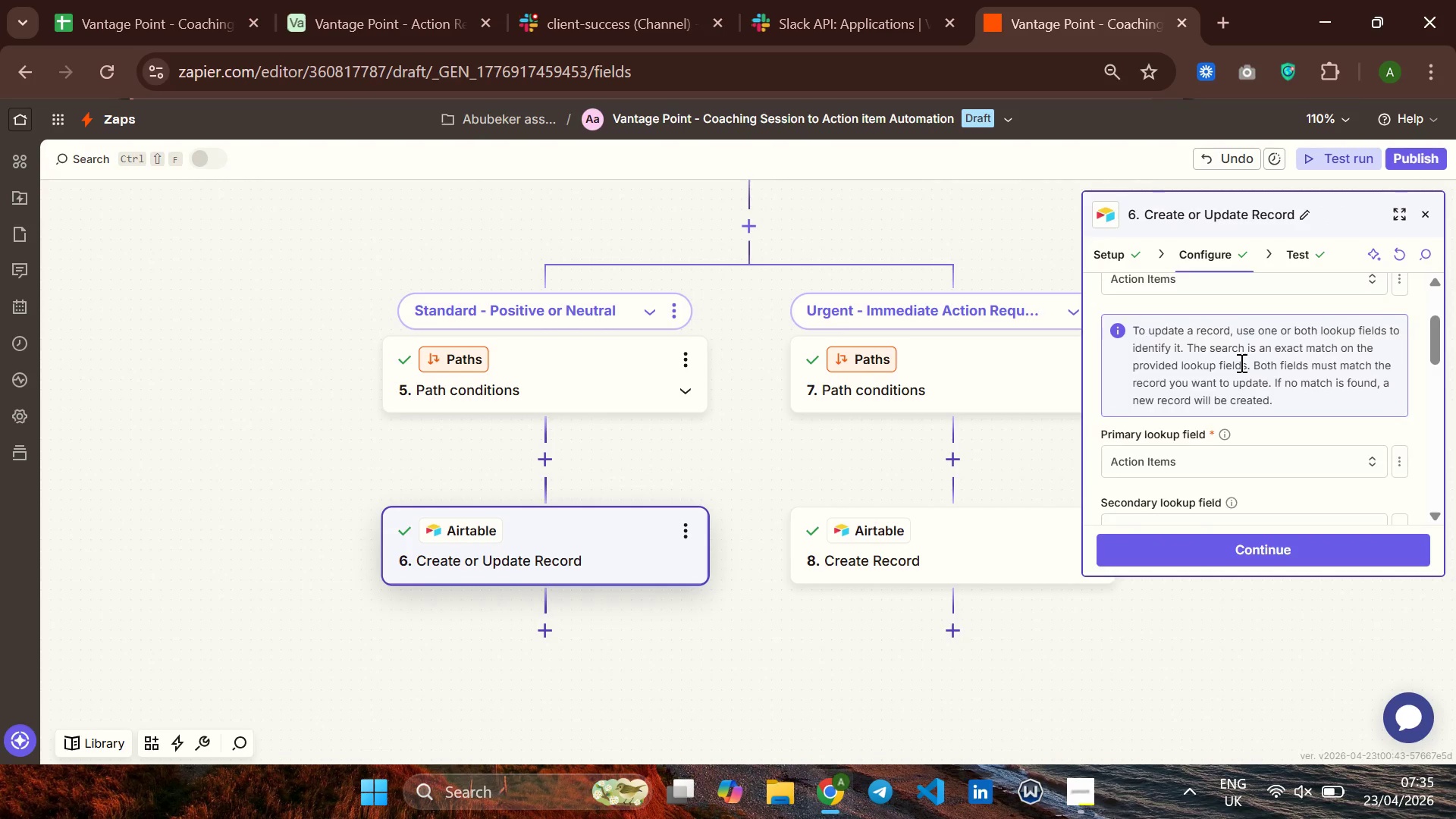 
scroll: coordinate [1240, 362], scroll_direction: up, amount: 1.0
 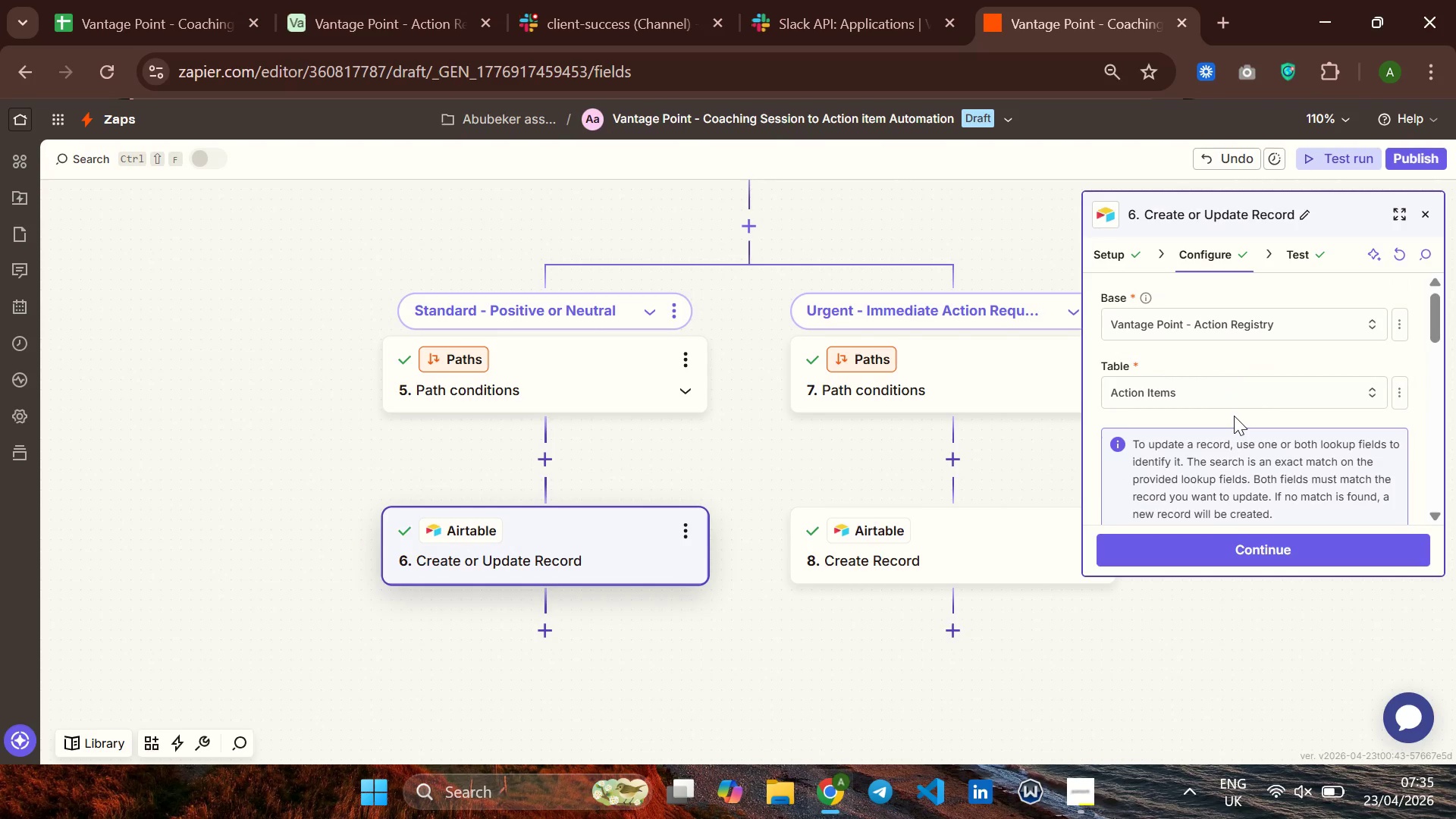 
scroll: coordinate [1234, 416], scroll_direction: none, amount: 0.0
 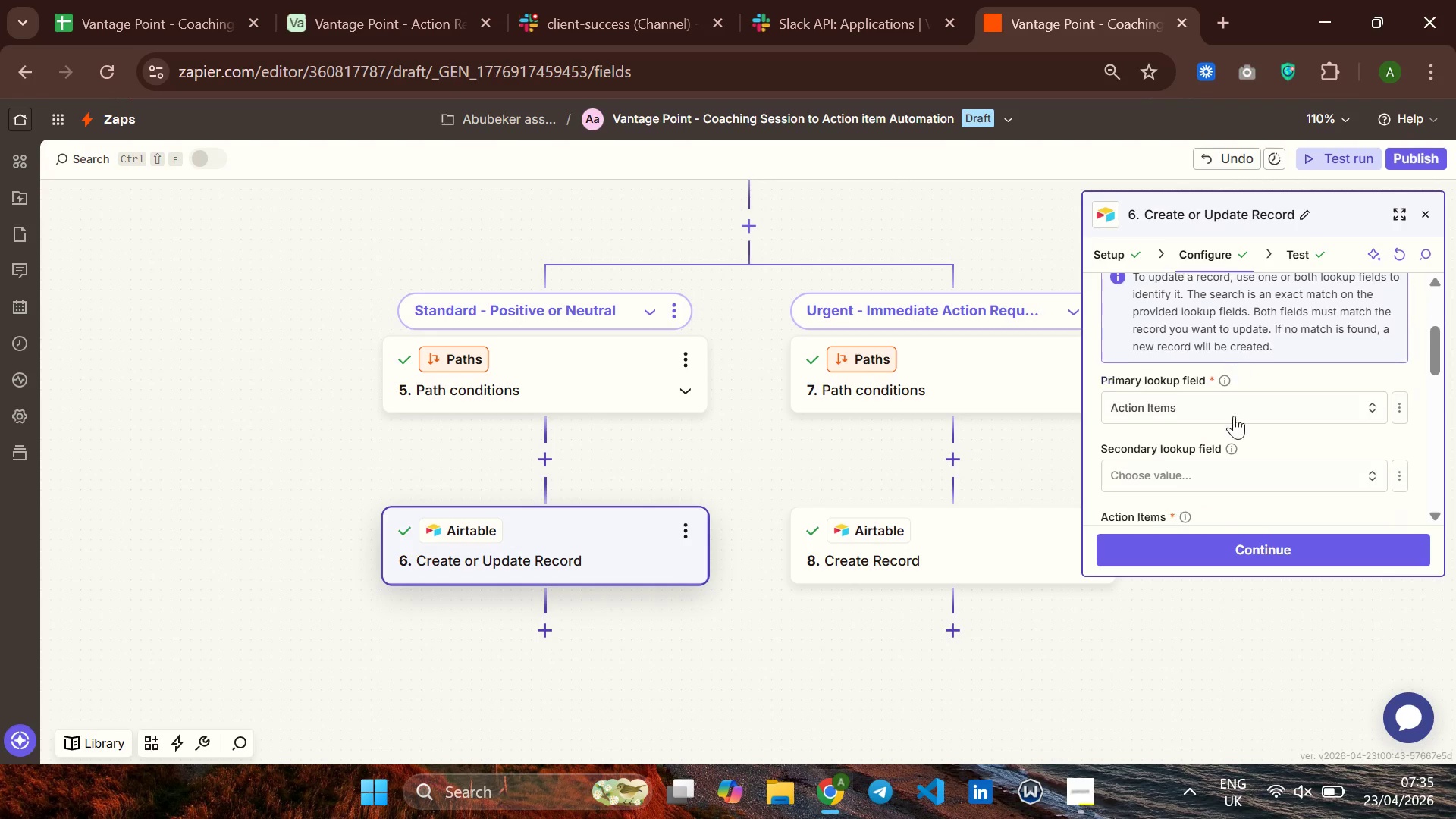 
scroll: coordinate [1234, 416], scroll_direction: down, amount: 1.0
 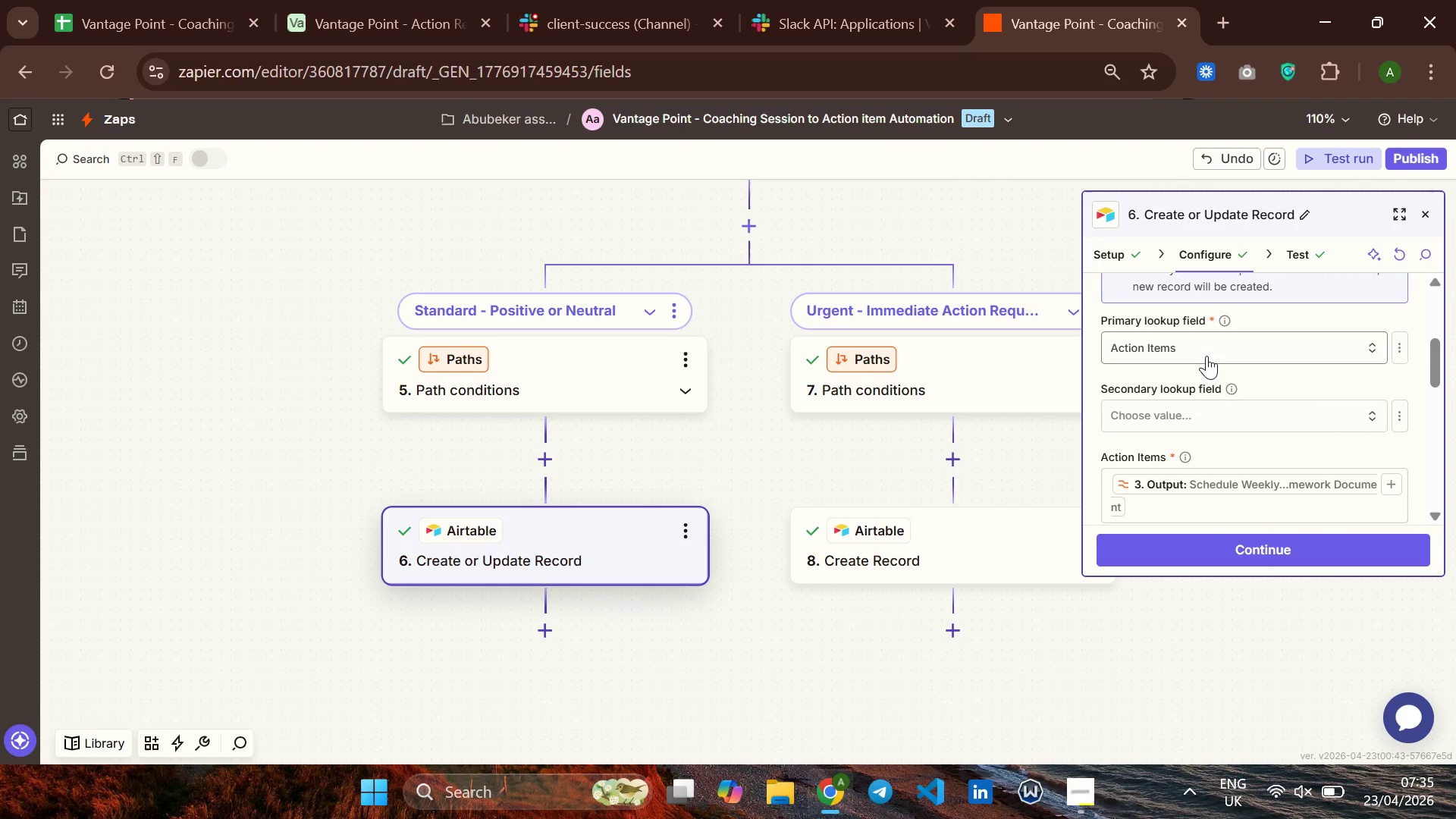 
left_click([1205, 353])
 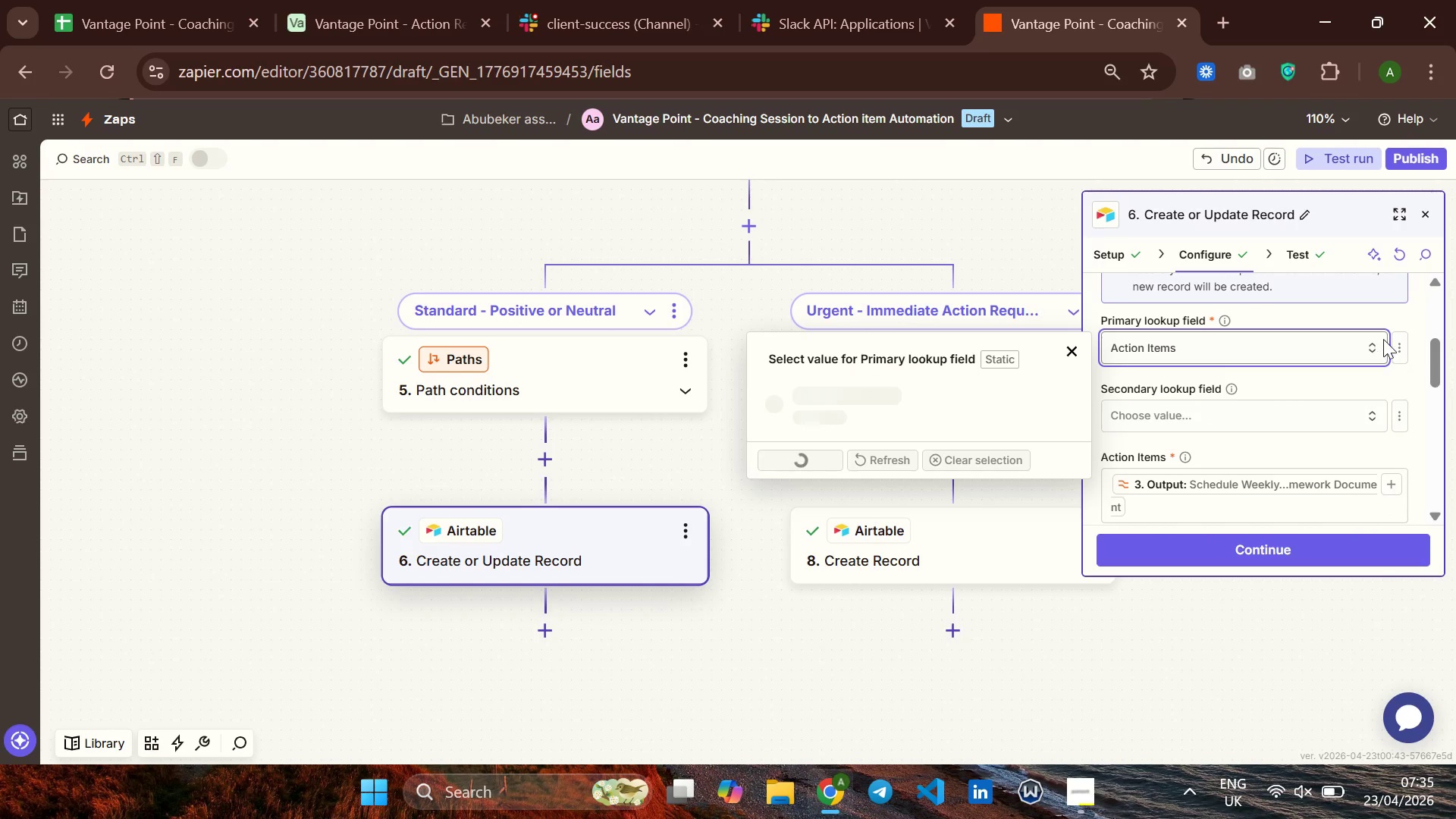 
left_click([1392, 339])
 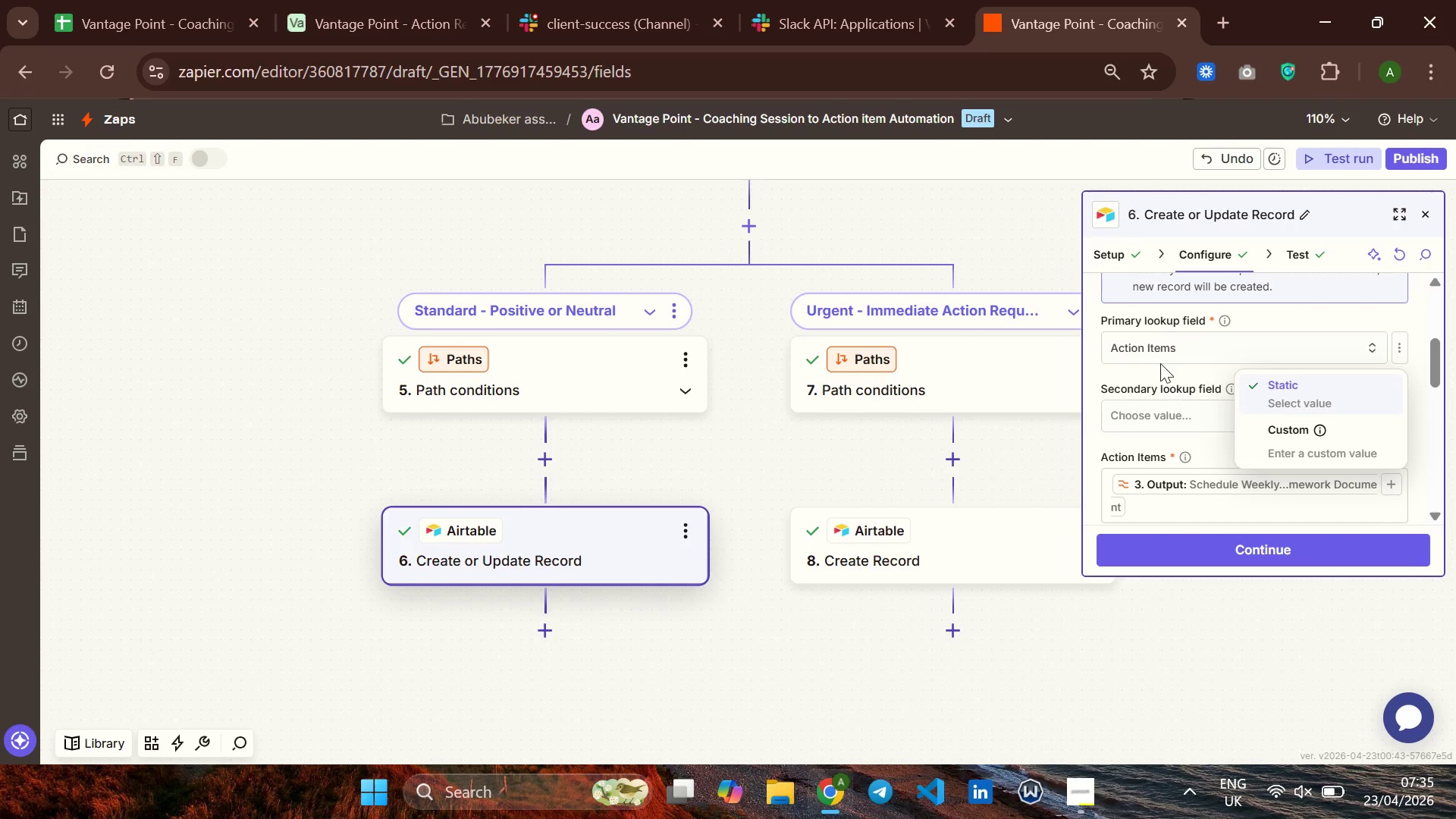 
left_click([1182, 347])
 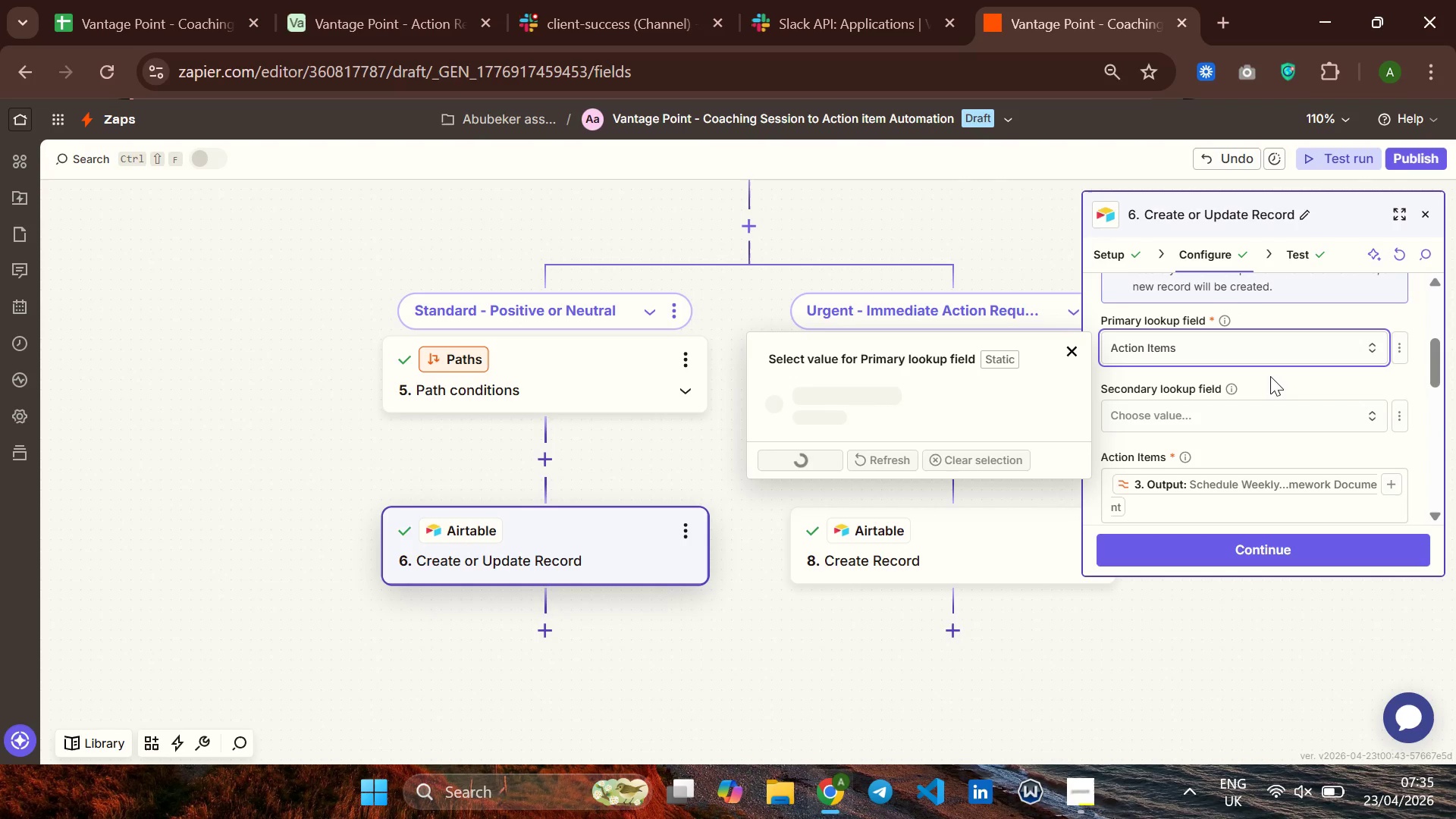 
left_click([1270, 376])
 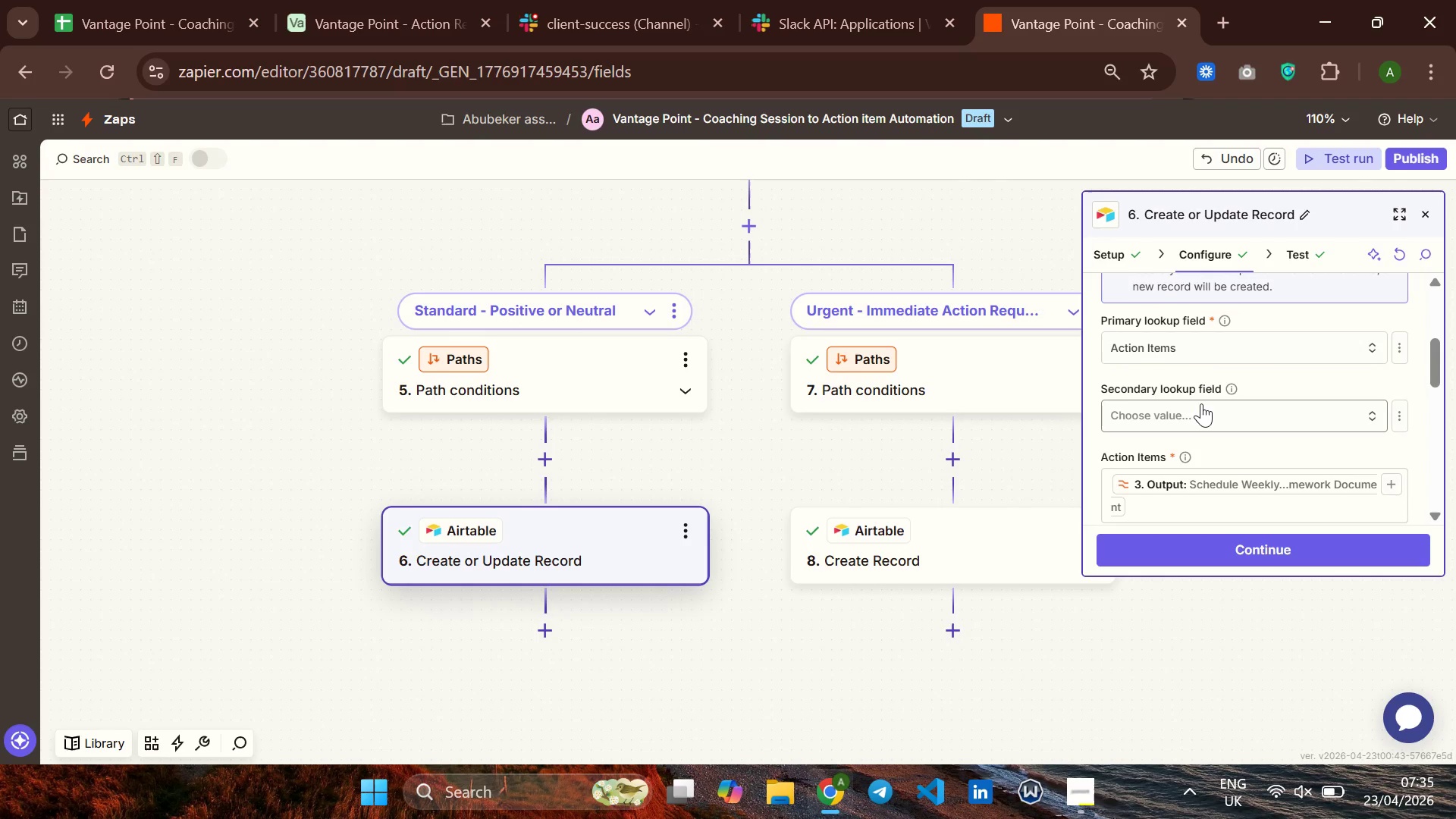 
scroll: coordinate [1201, 403], scroll_direction: down, amount: 5.0
 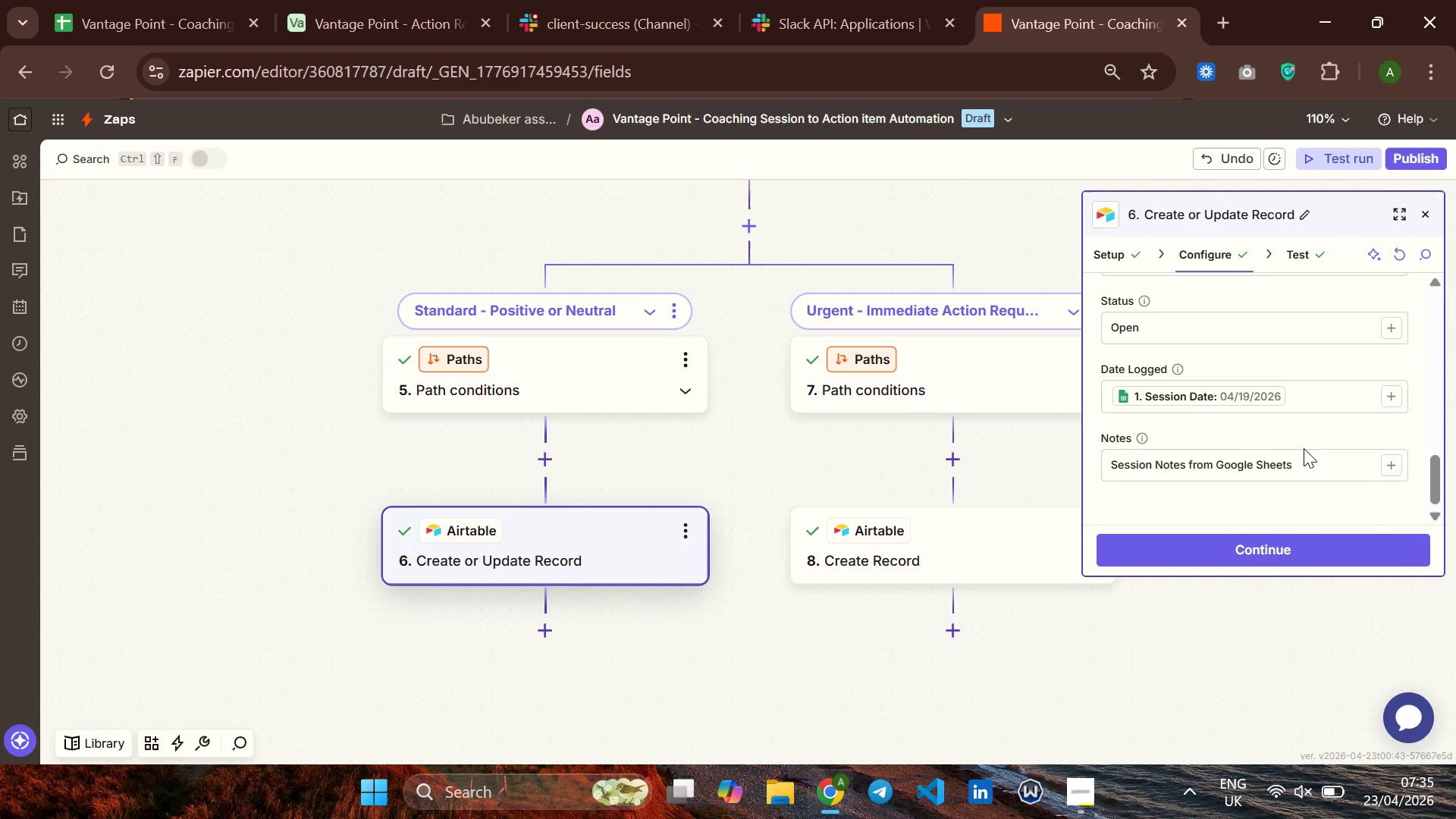 
left_click([1299, 456])
 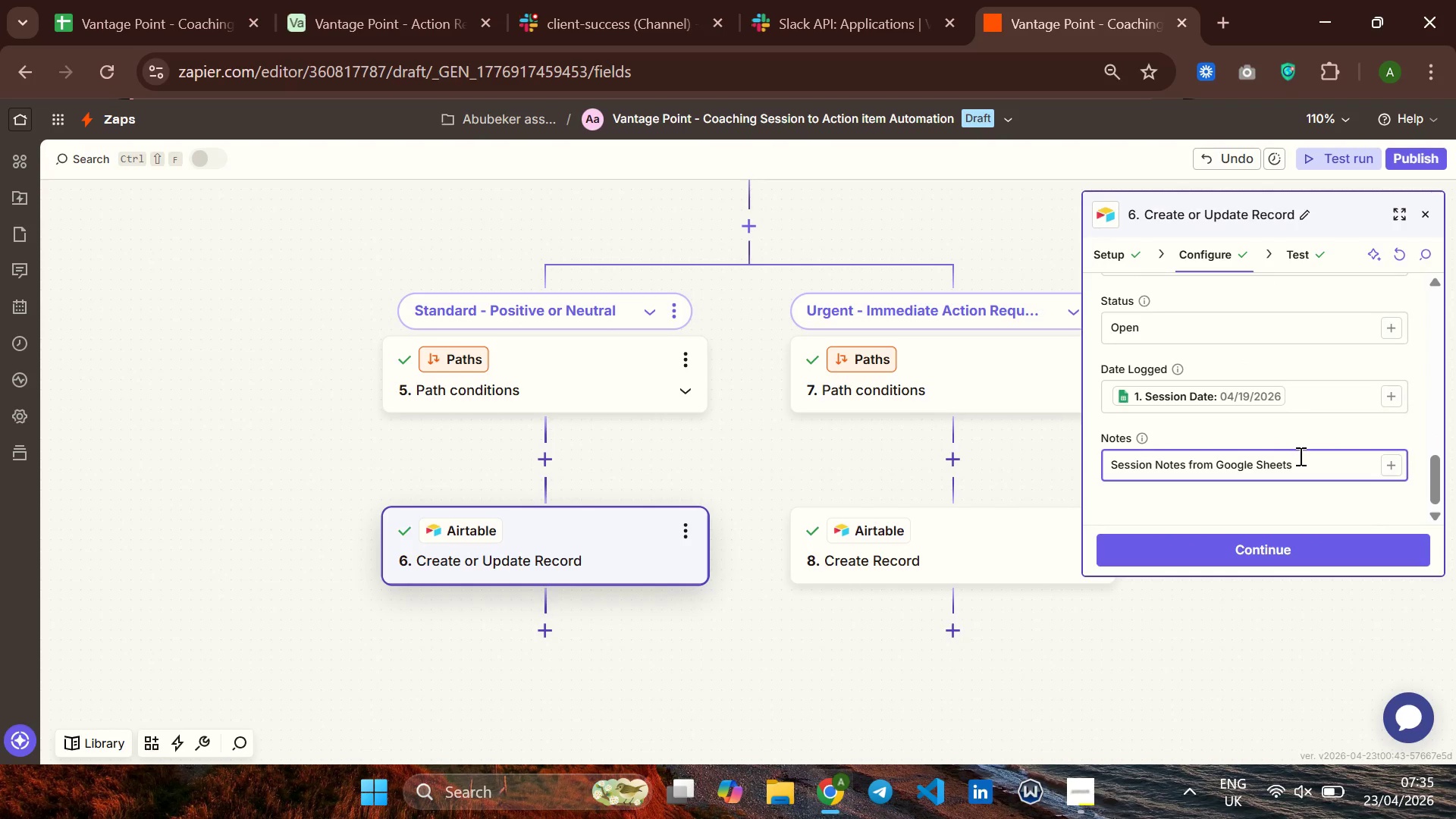 
hold_key(key=Backspace, duration=1.52)
 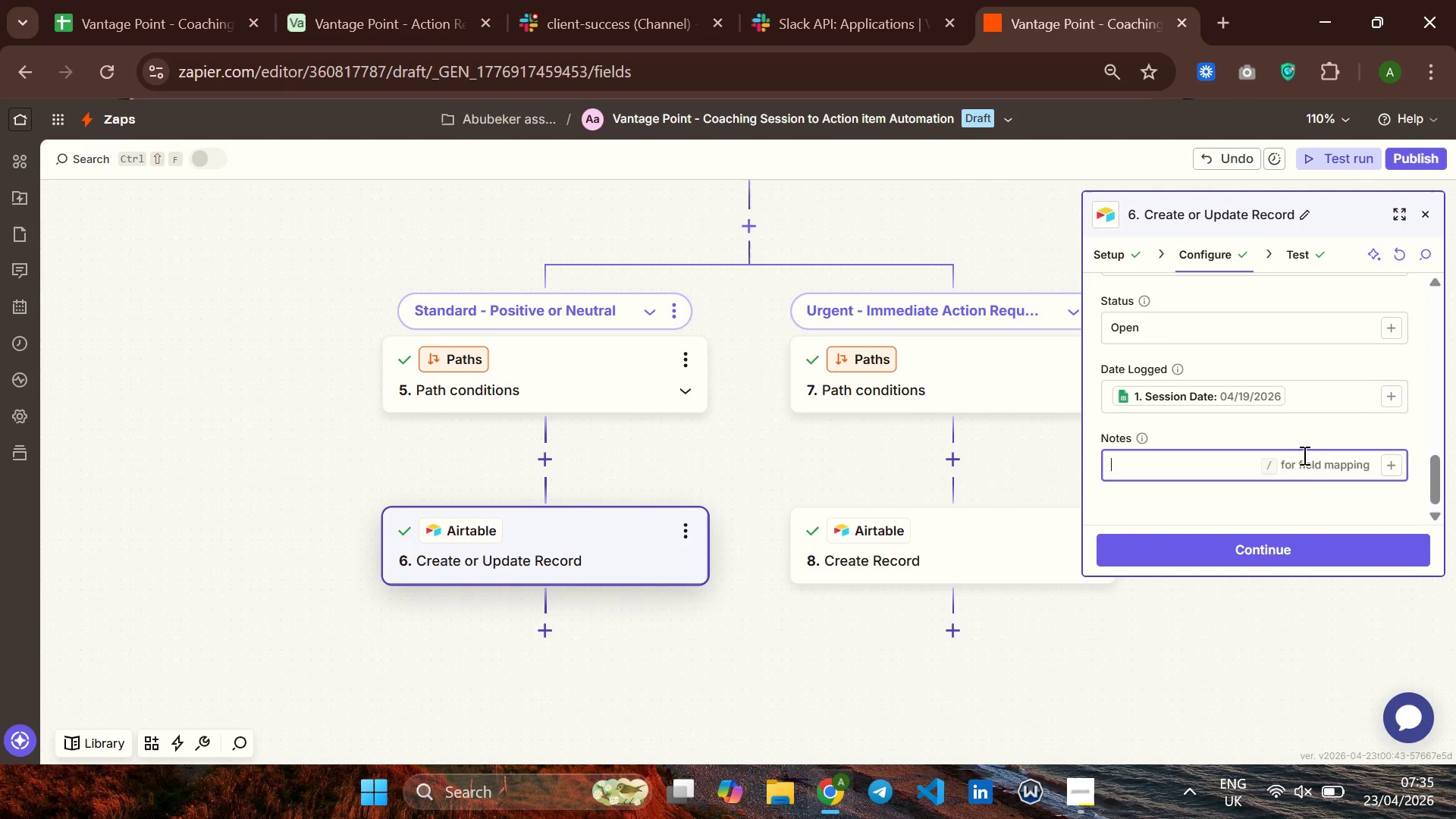 
key(Backspace)
 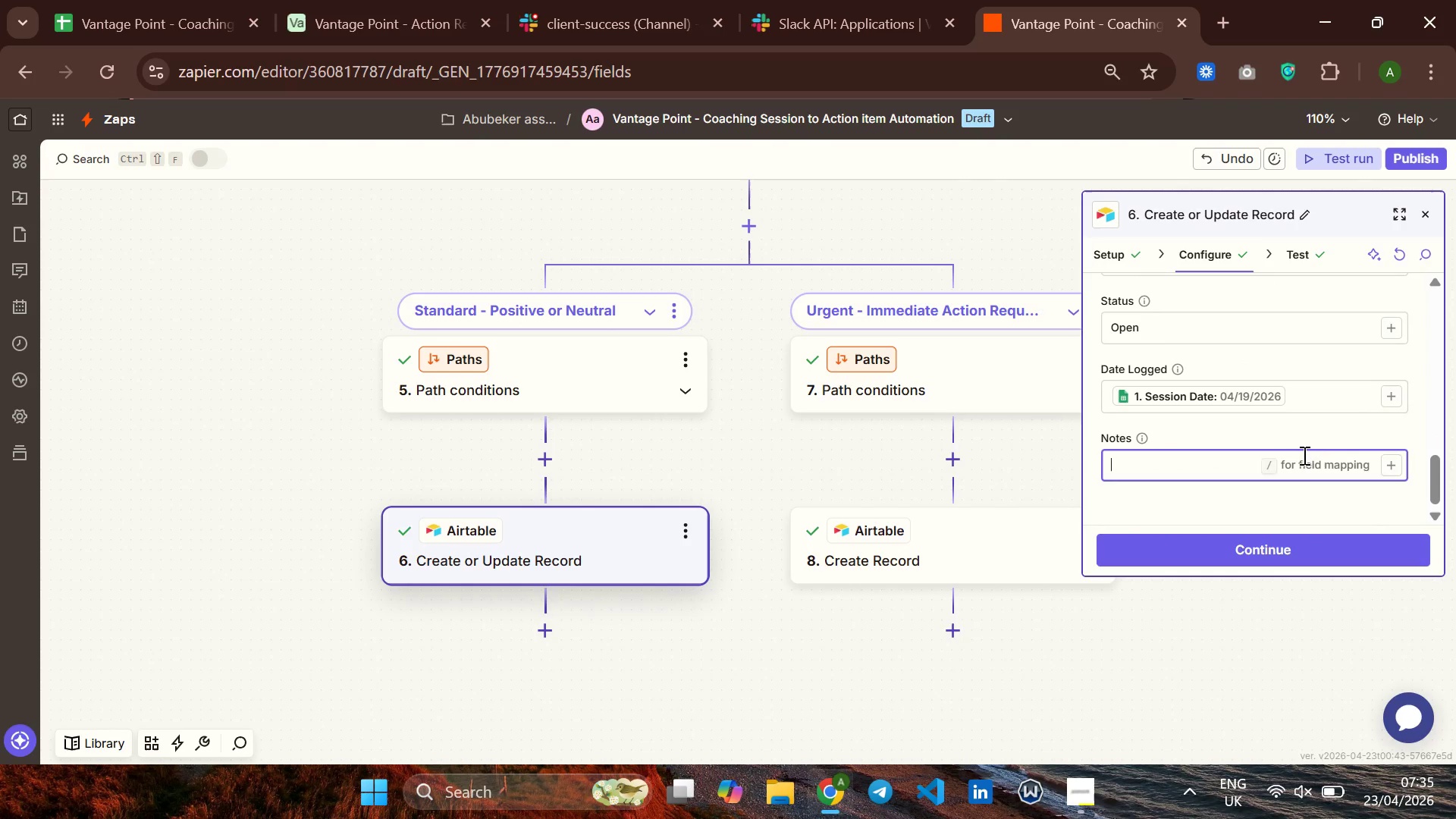 
key(Backspace)
 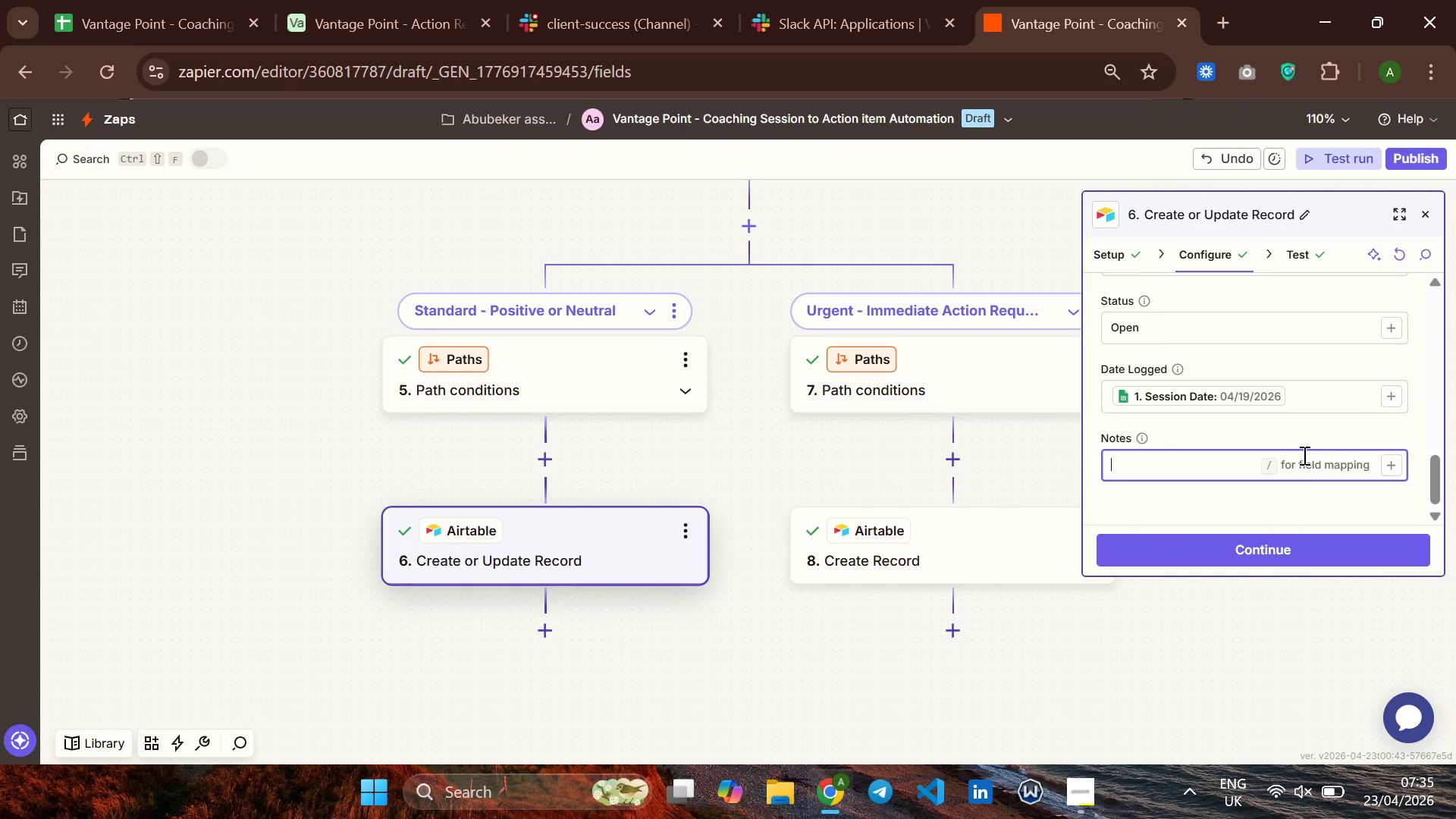 
key(Backspace)
 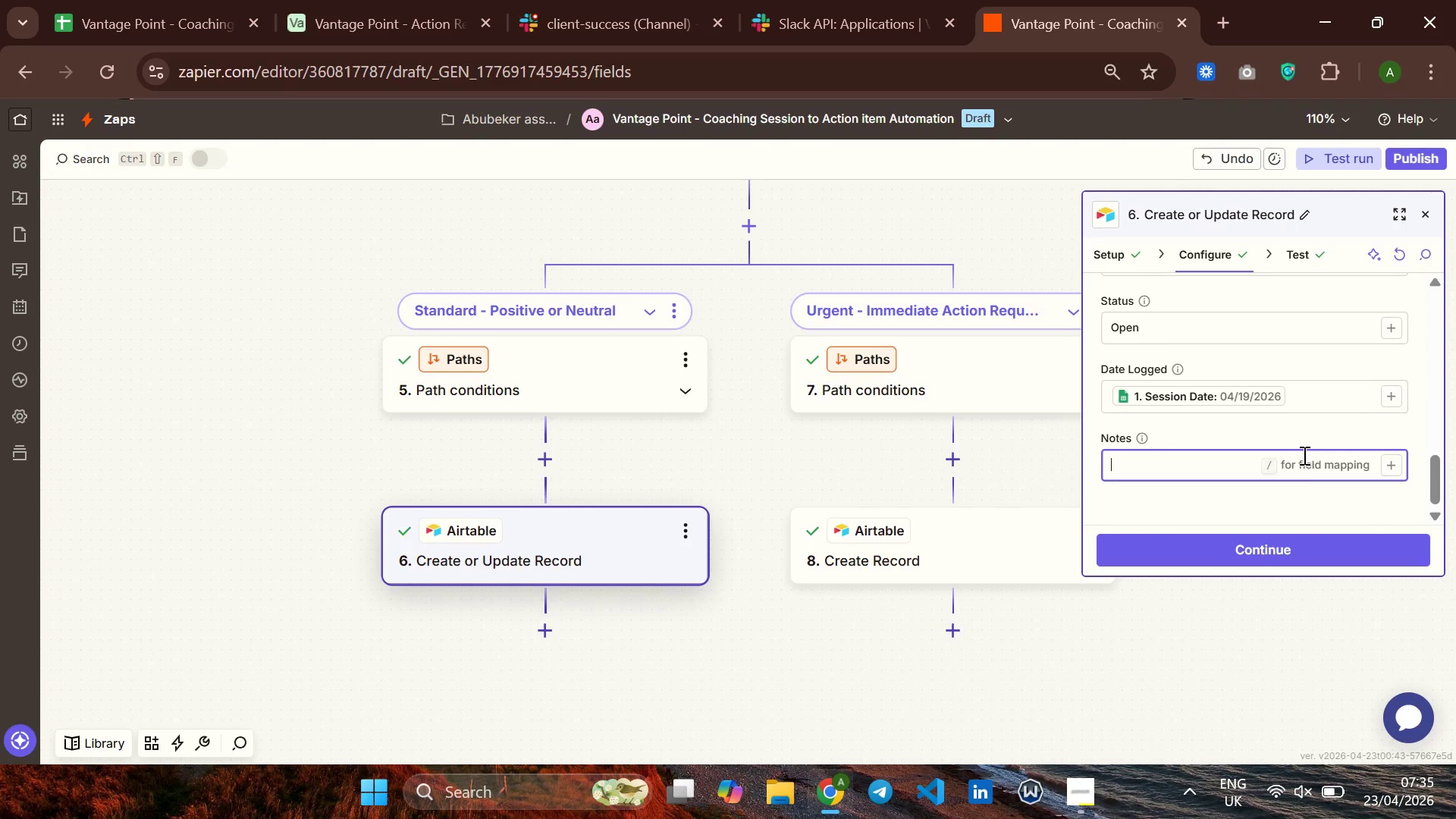 
key(Backspace)
 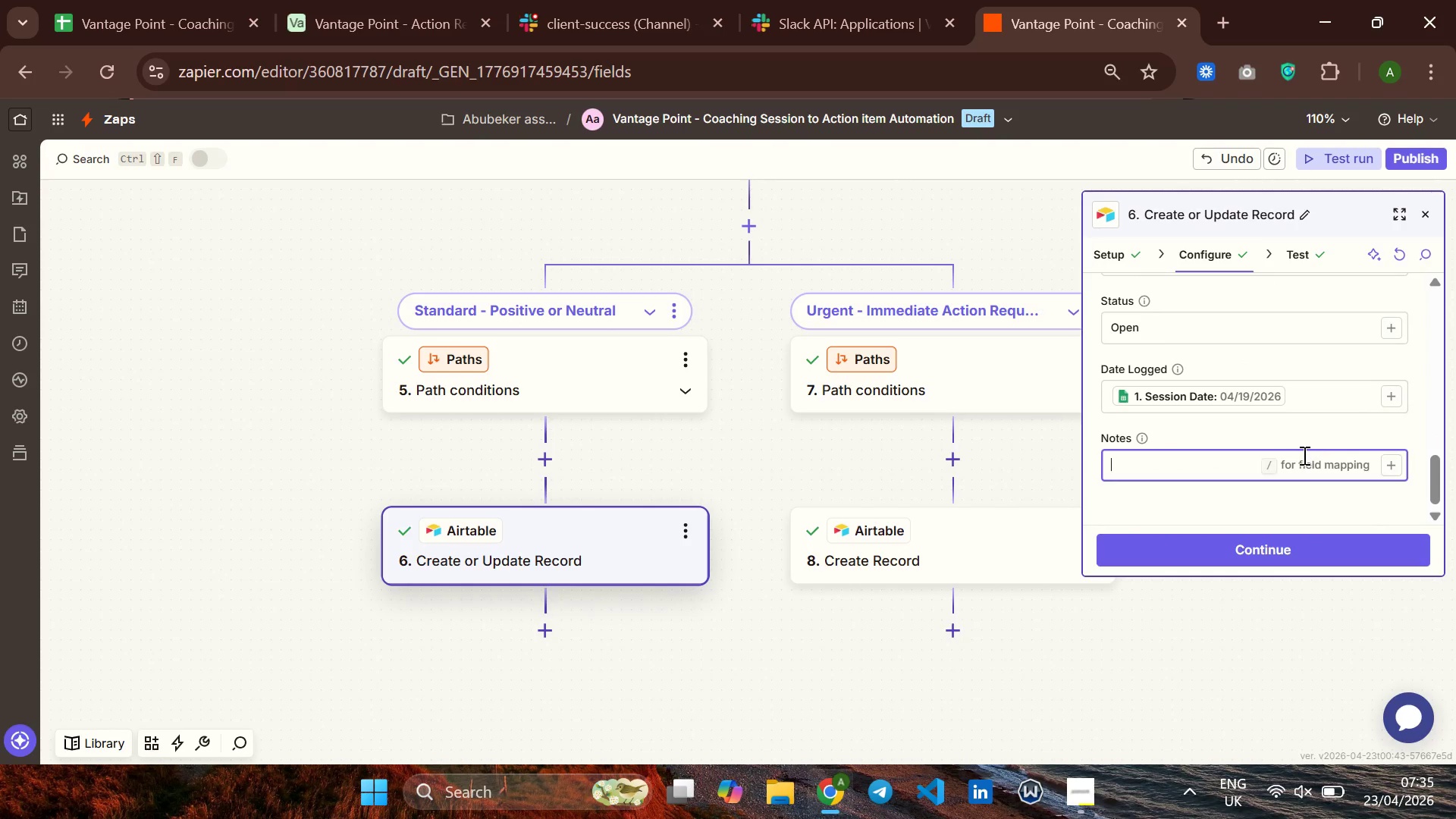 
key(Backspace)
 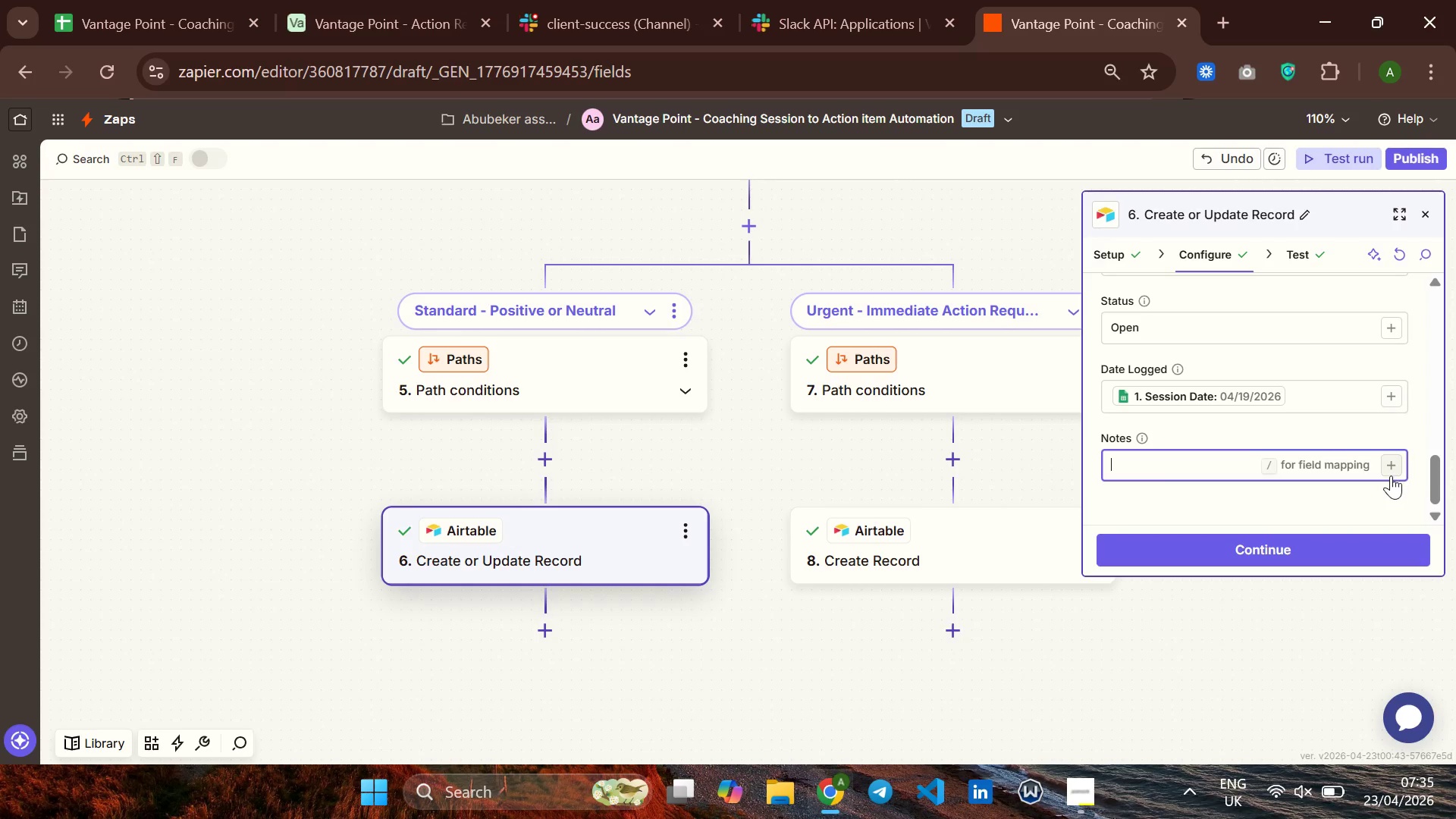 
left_click([1391, 463])
 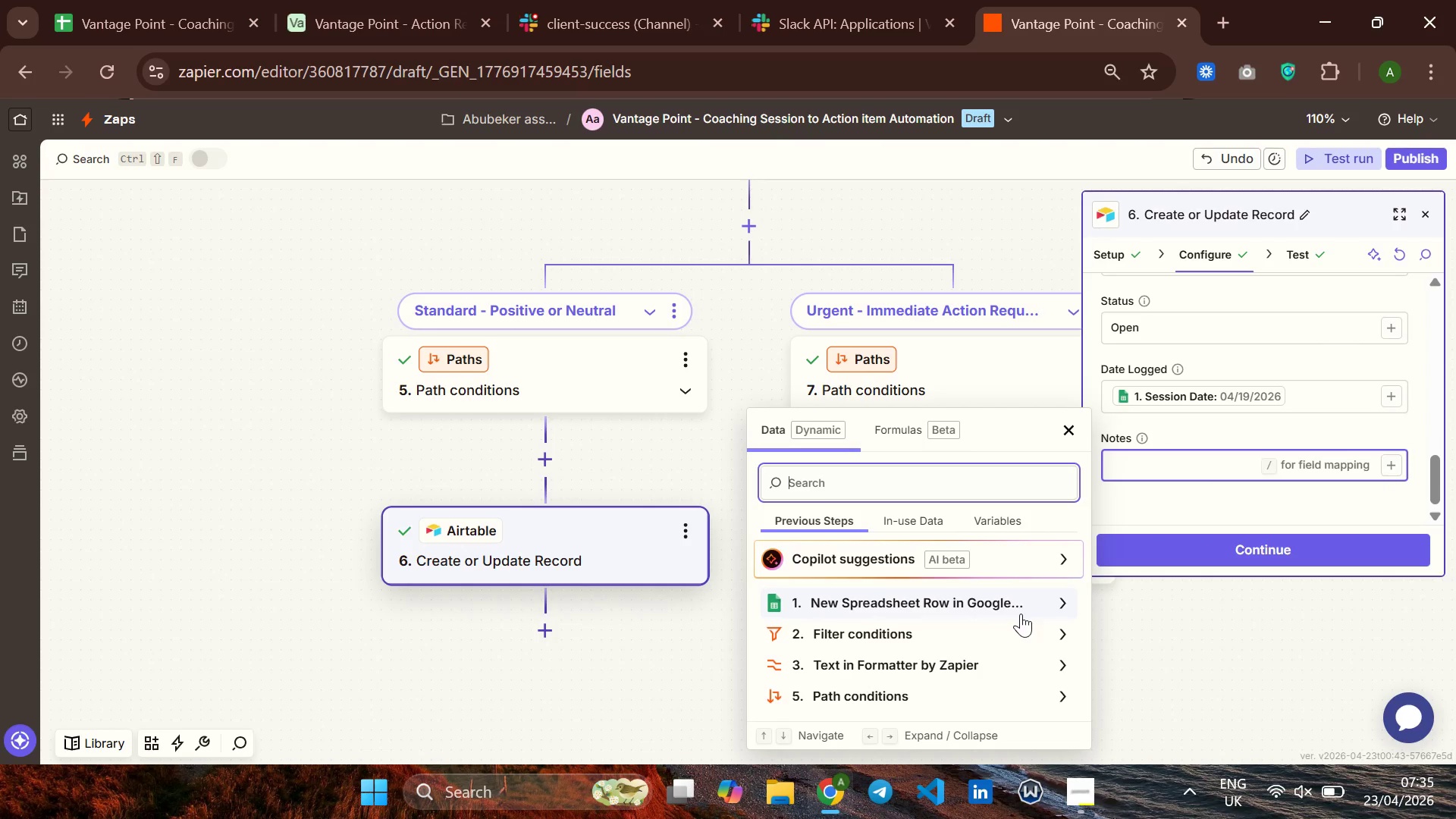 
left_click([1017, 604])
 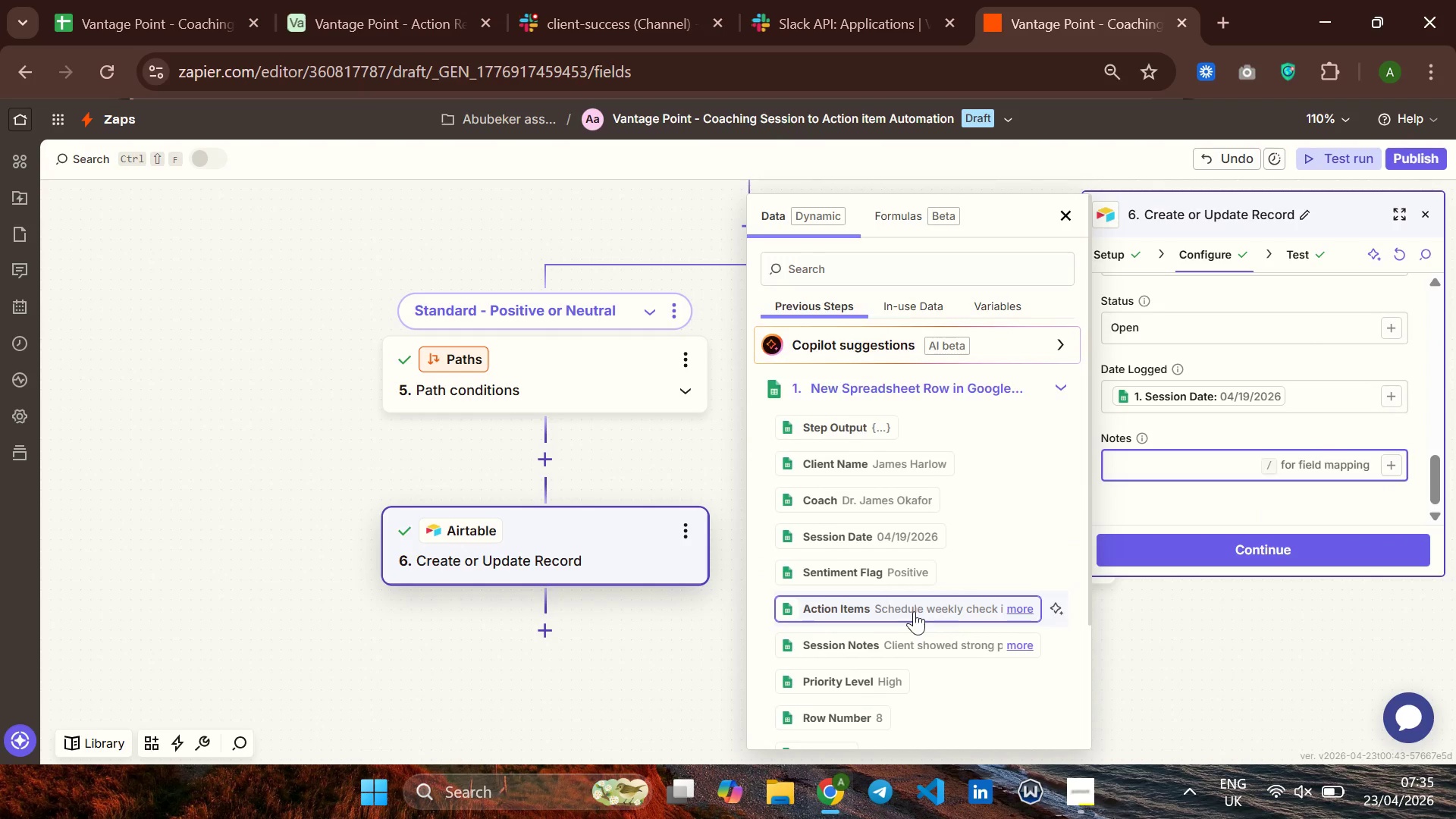 
scroll: coordinate [914, 611], scroll_direction: down, amount: 1.0
 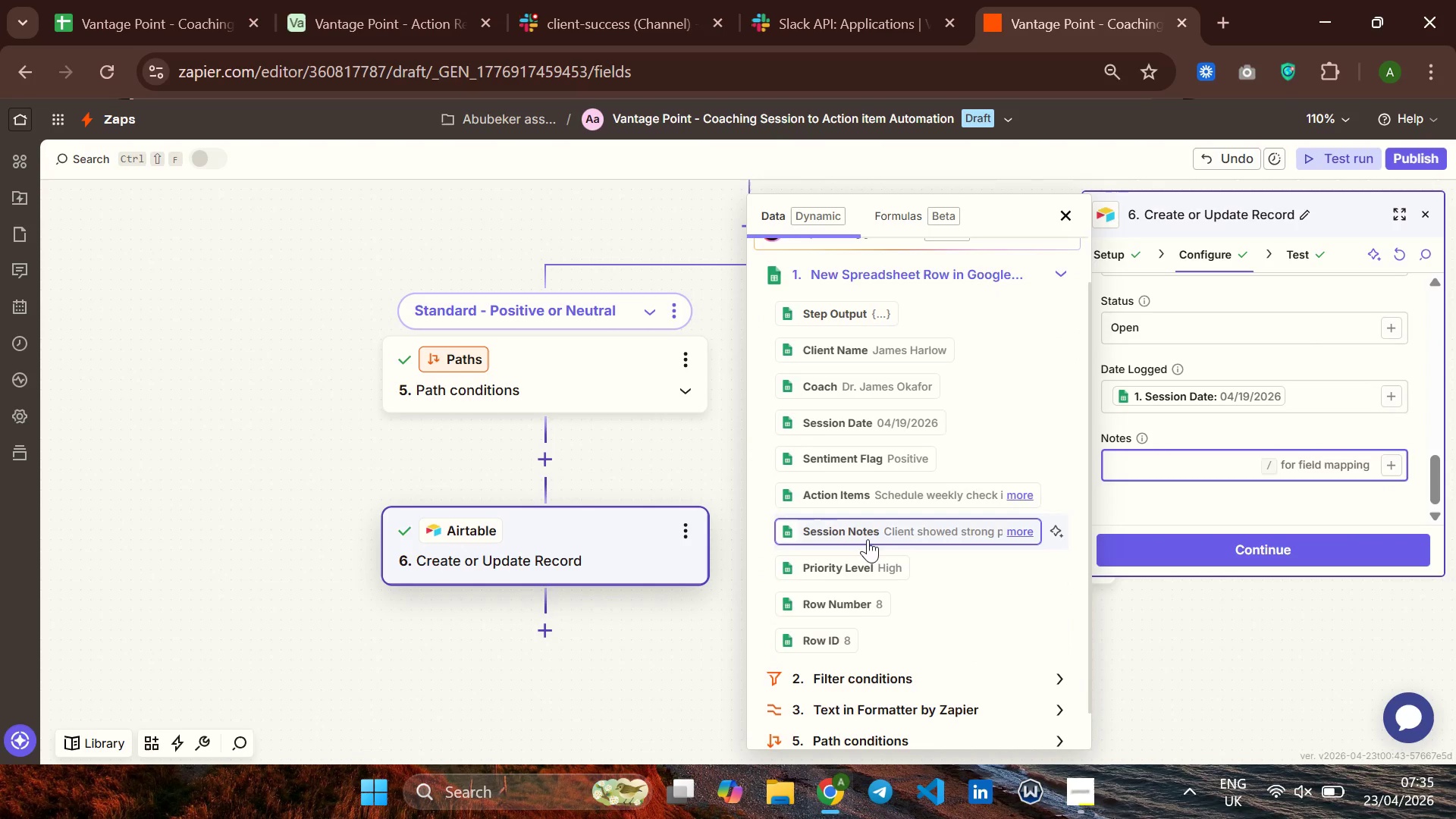 
left_click([868, 539])
 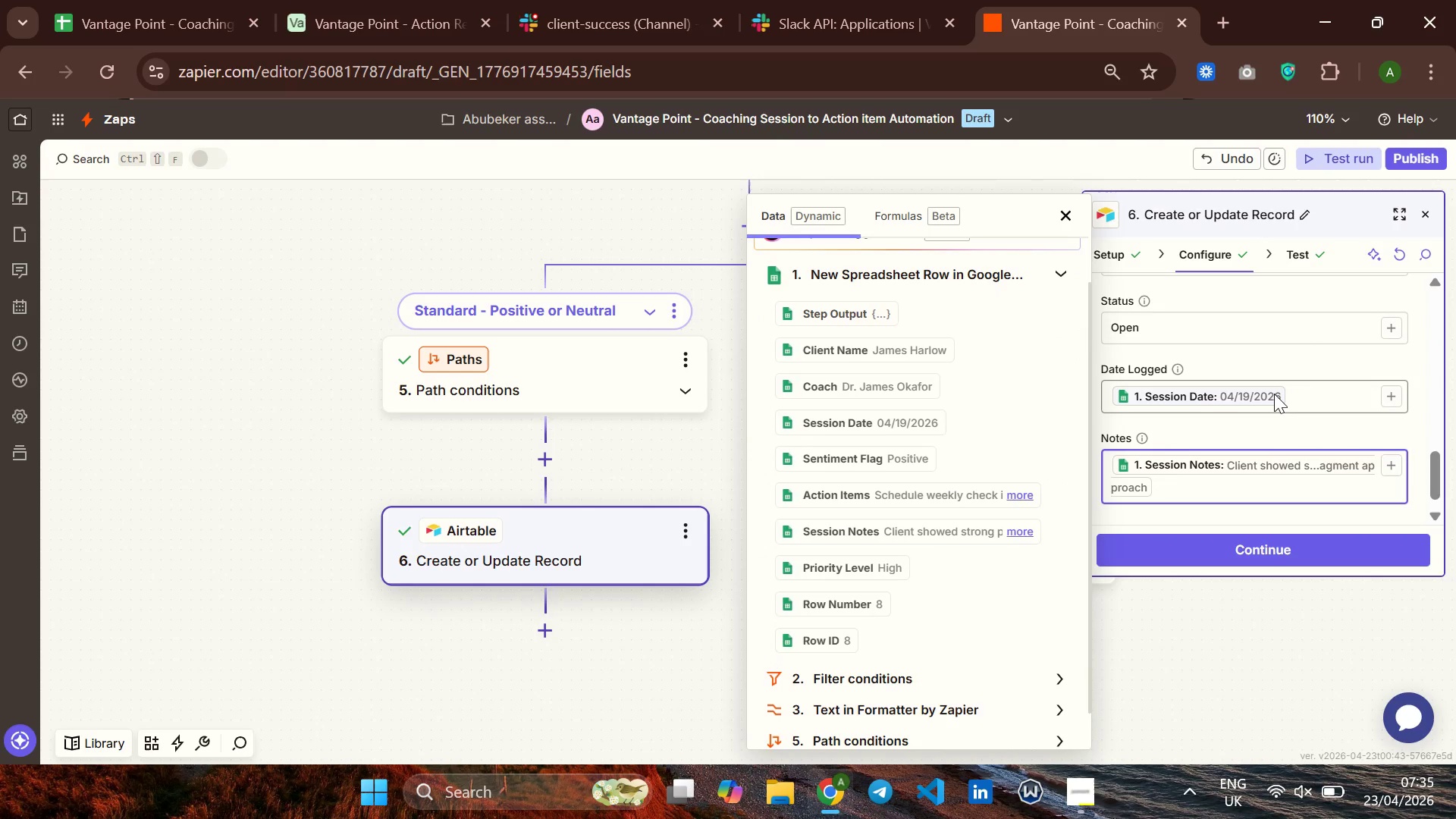 
left_click([1274, 394])
 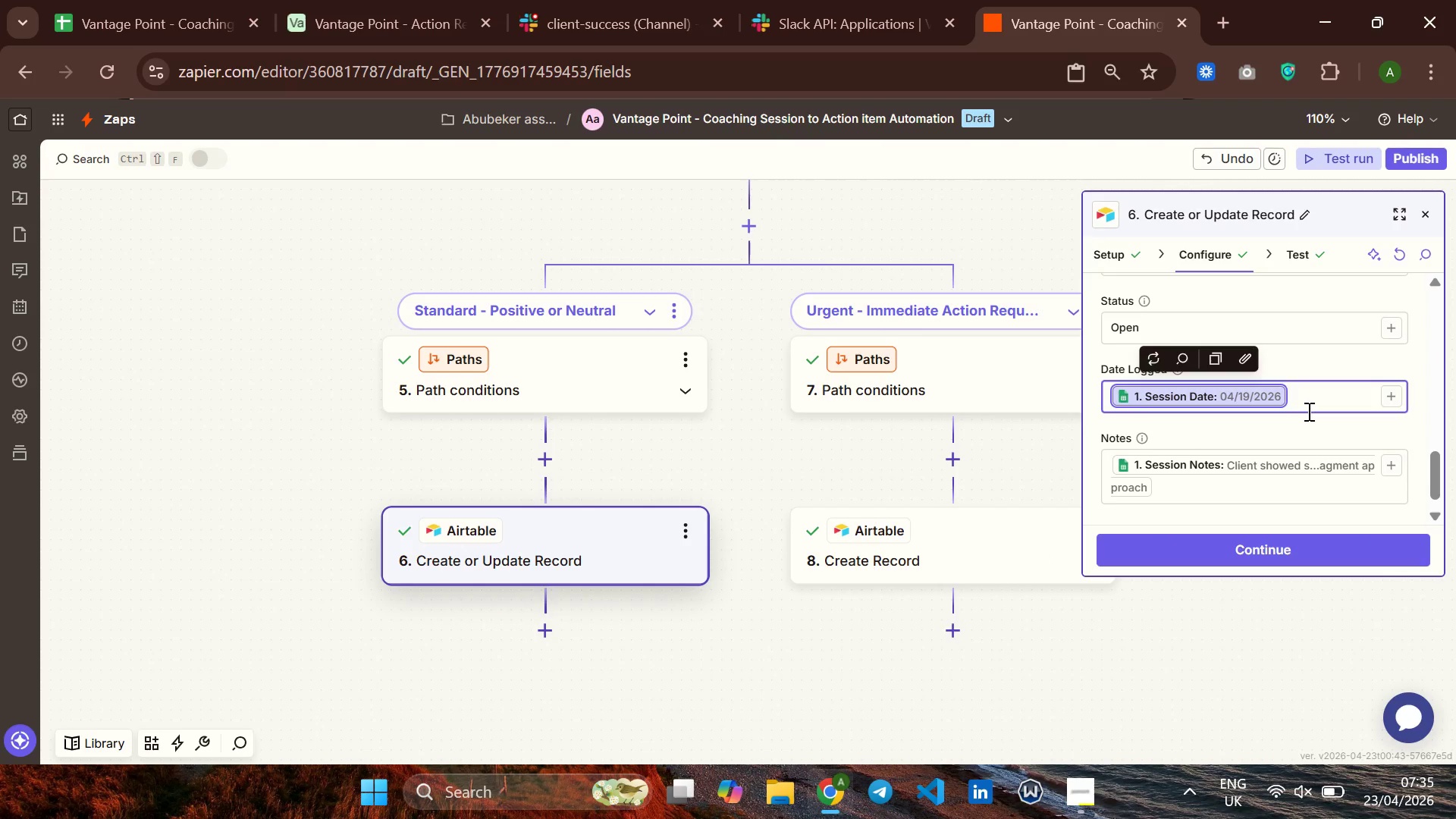 
key(Backspace)
type(23/04/3036)
key(Backspace)
key(Backspace)
key(Backspace)
key(Backspace)
type(2026)
 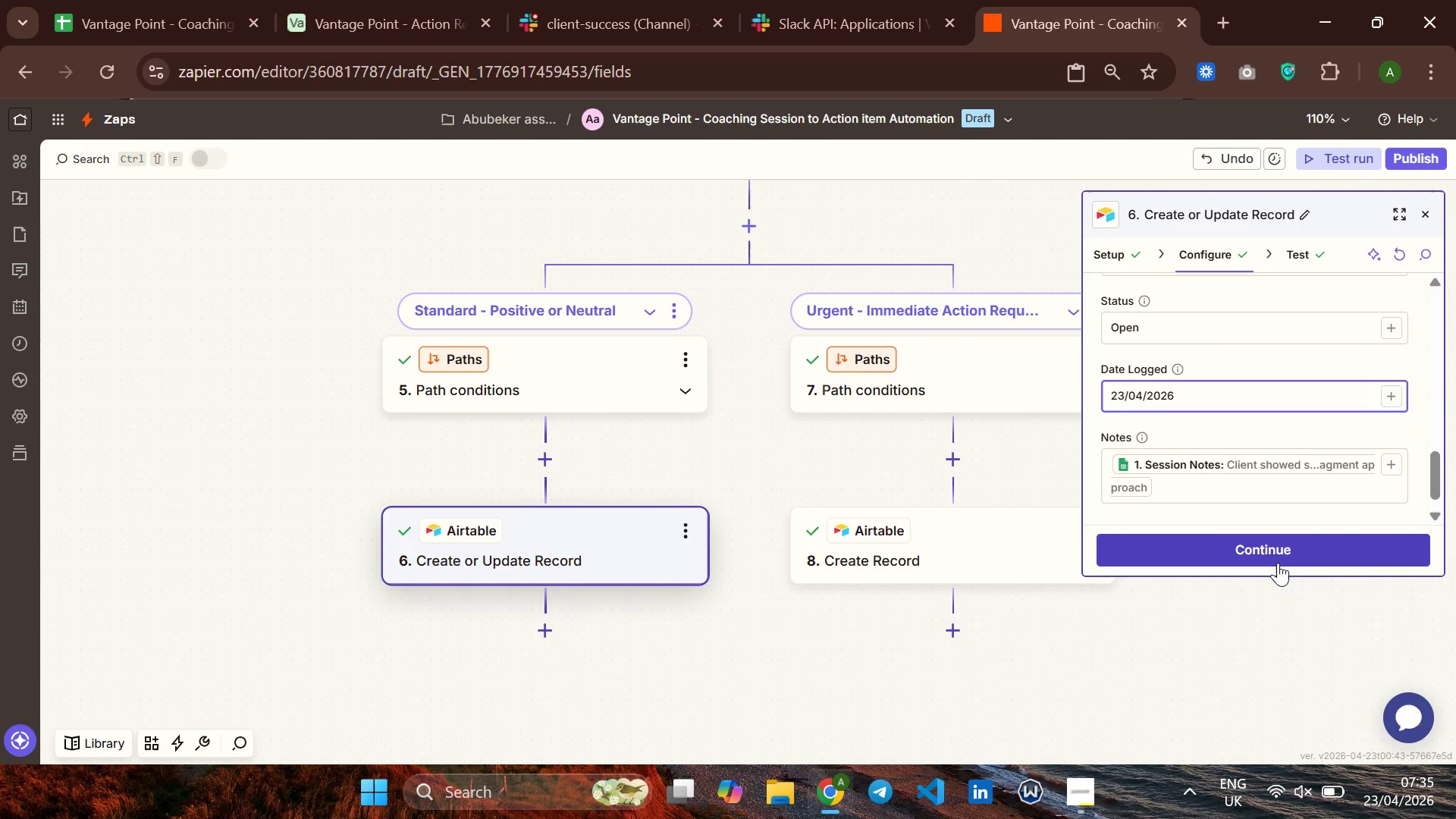 
left_click([1290, 535])
 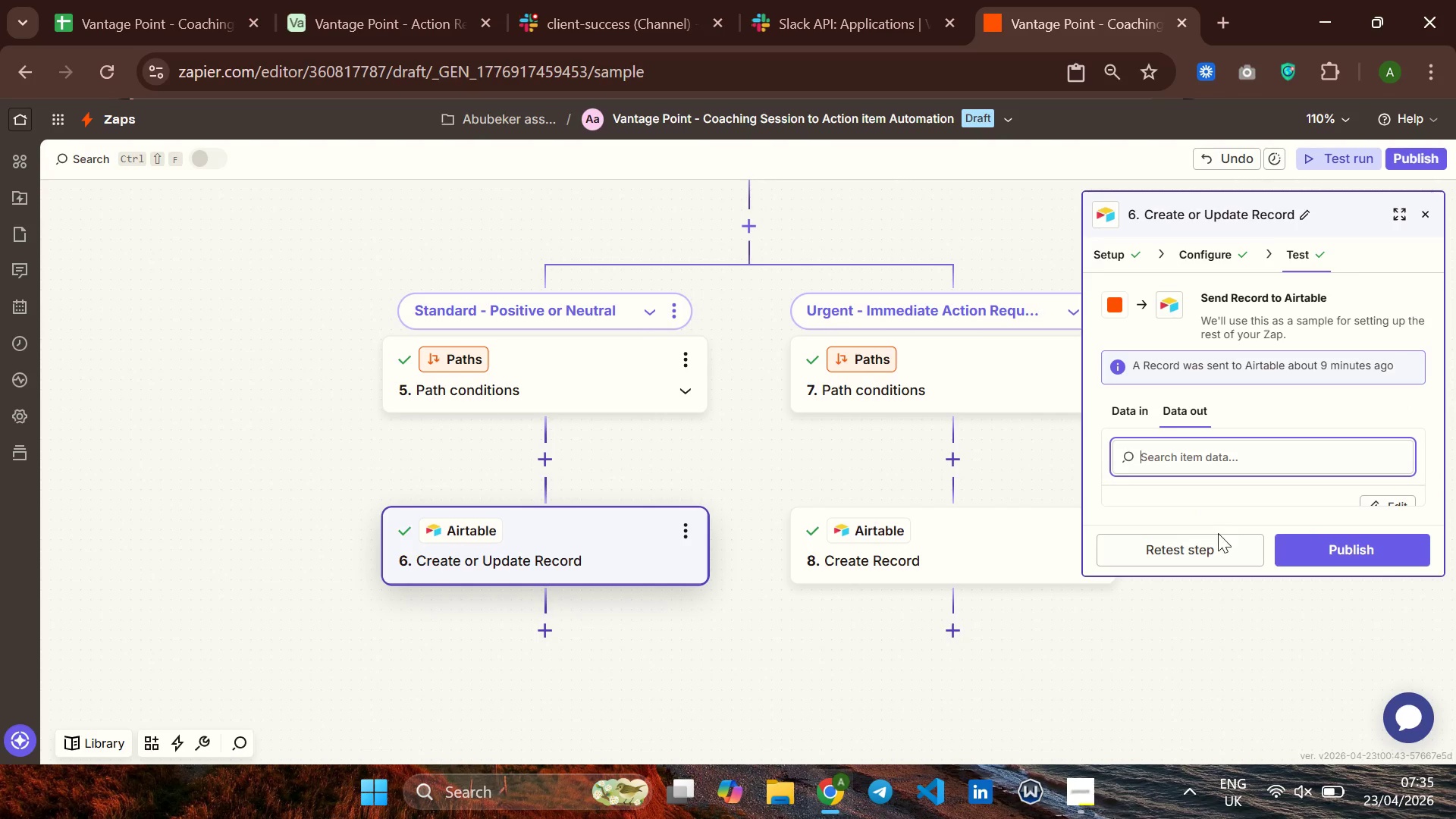 
left_click([1222, 548])
 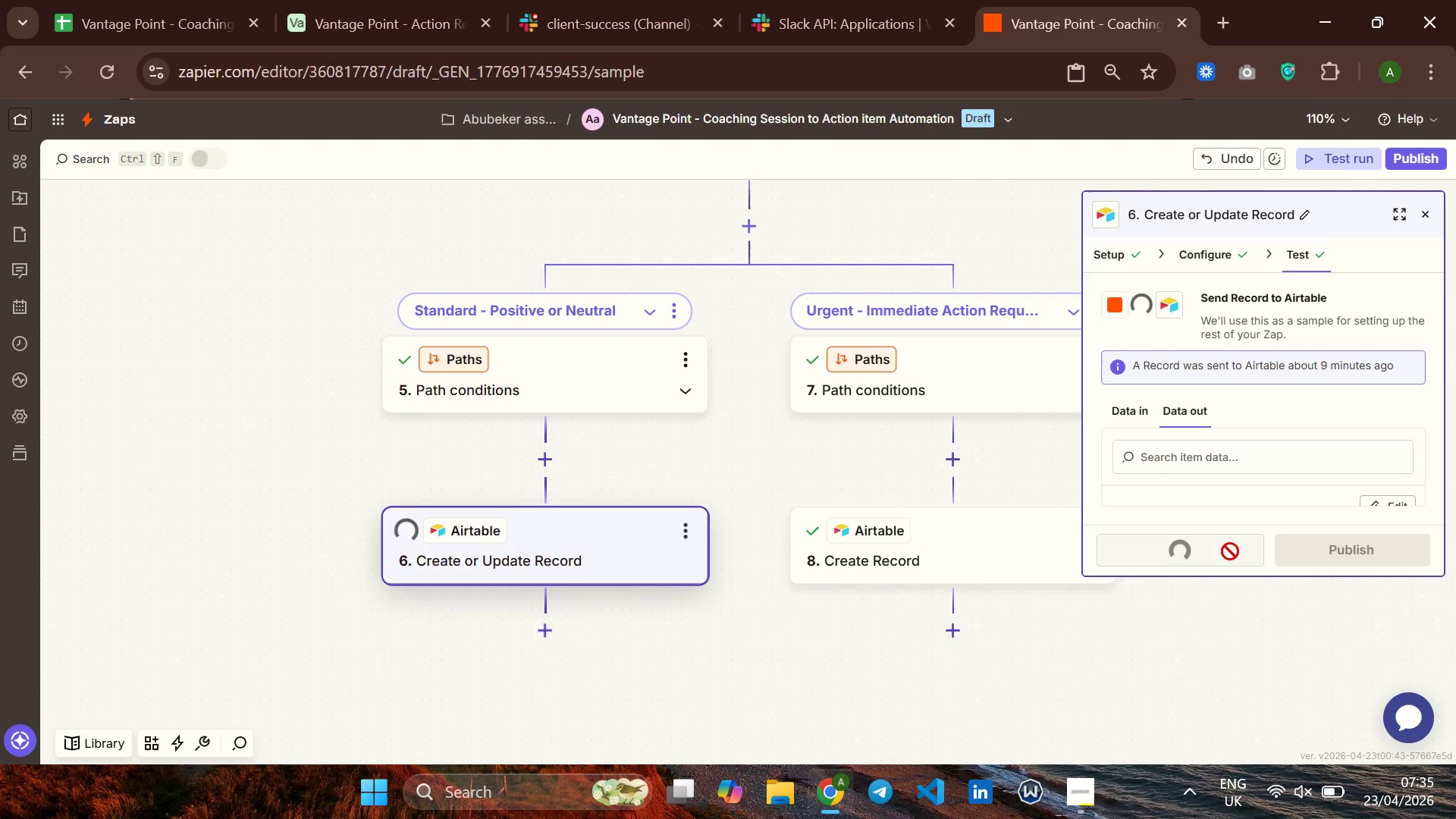 
wait(15.71)
 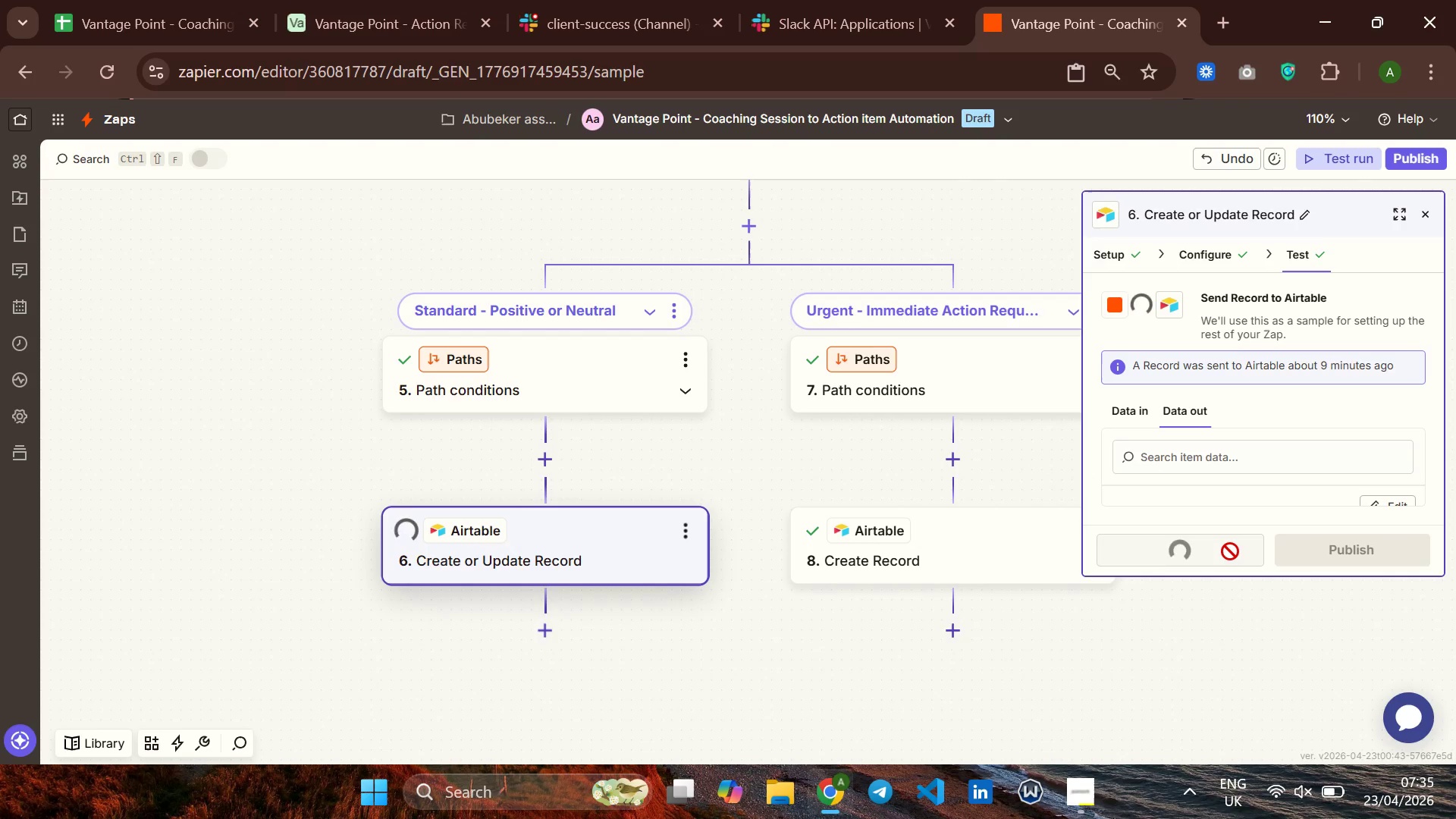 
mouse_move([957, 639])
 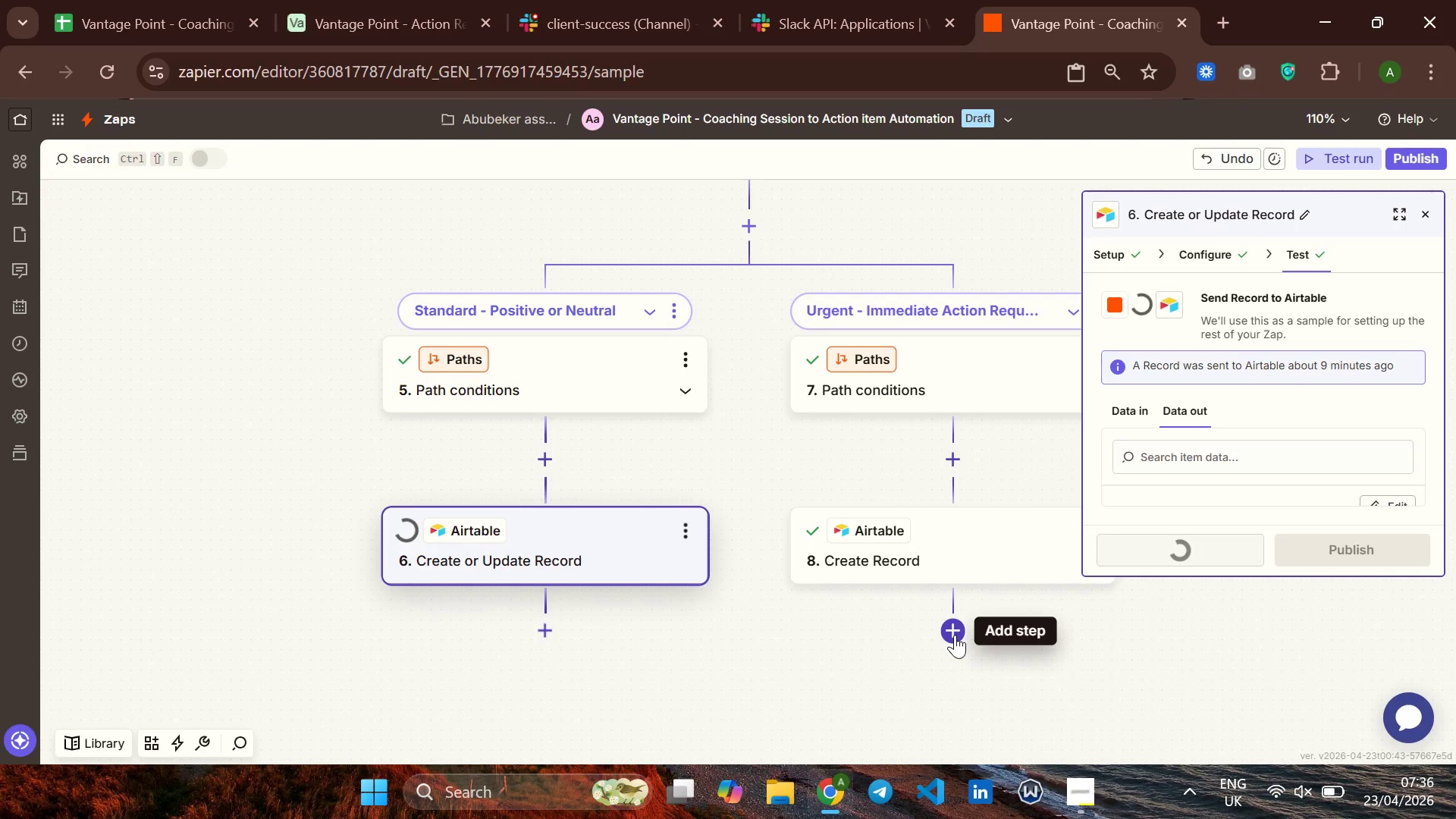 
left_click([955, 635])
 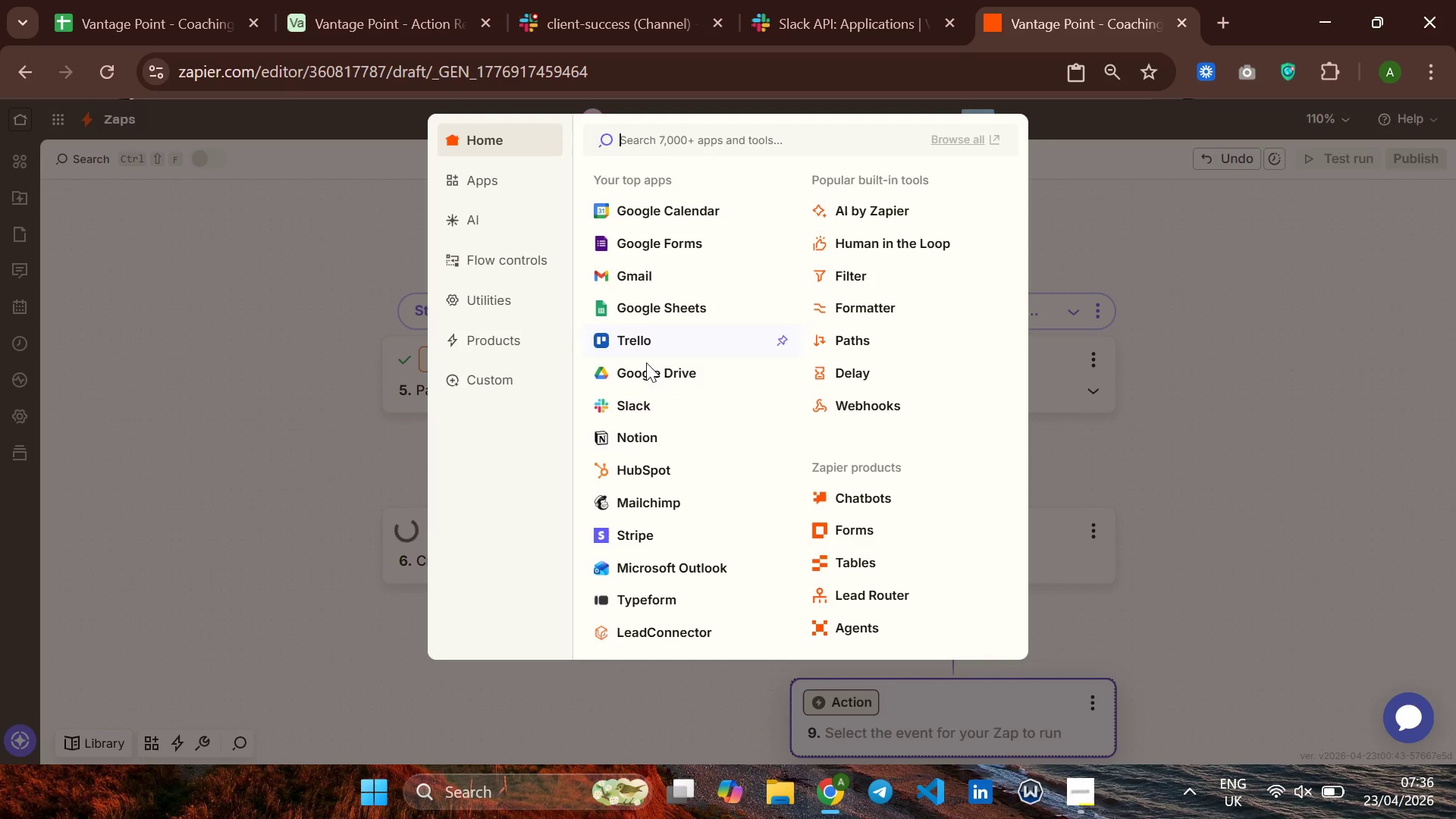 
left_click([648, 407])
 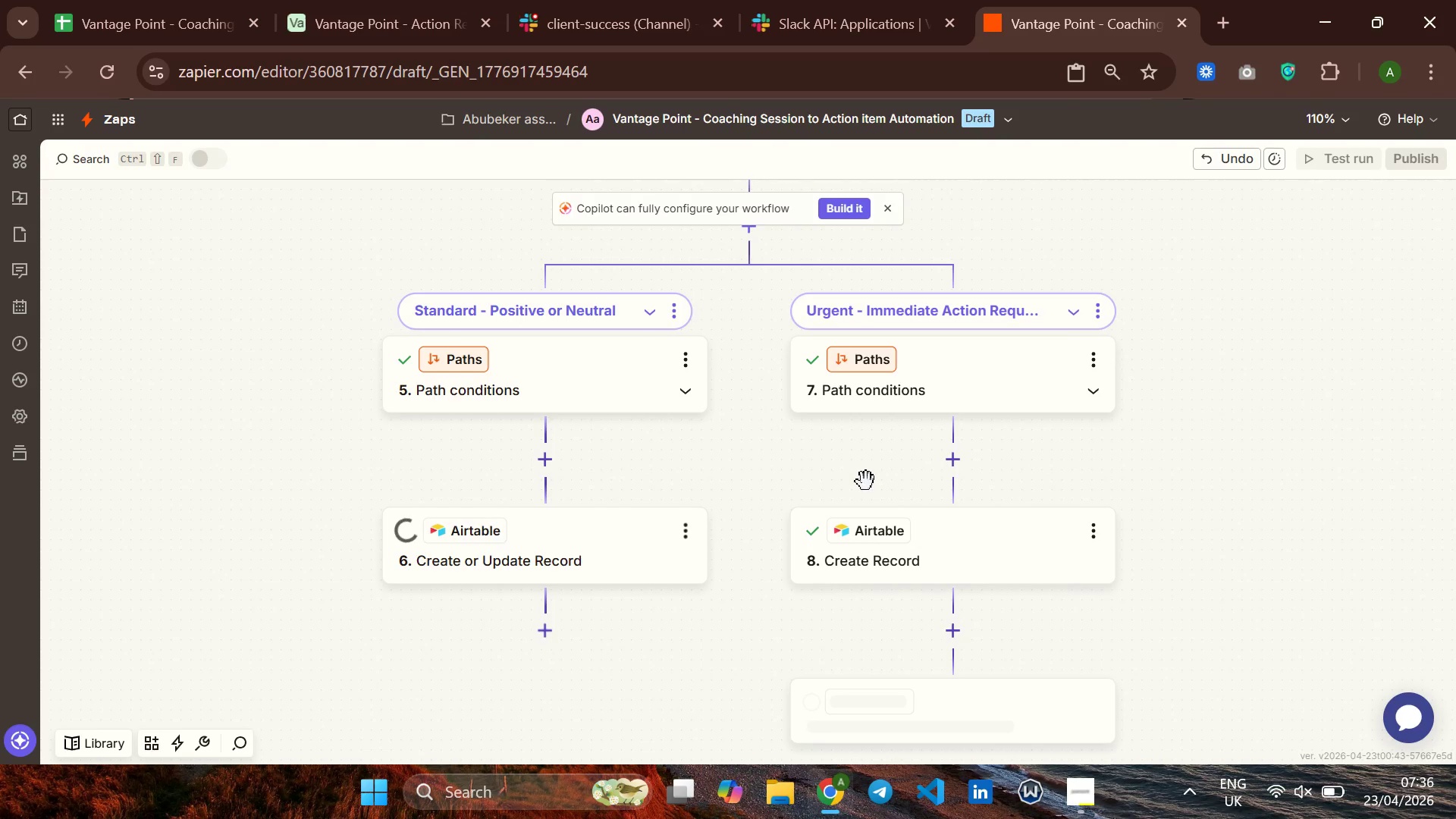 
scroll: coordinate [868, 482], scroll_direction: down, amount: 2.0
 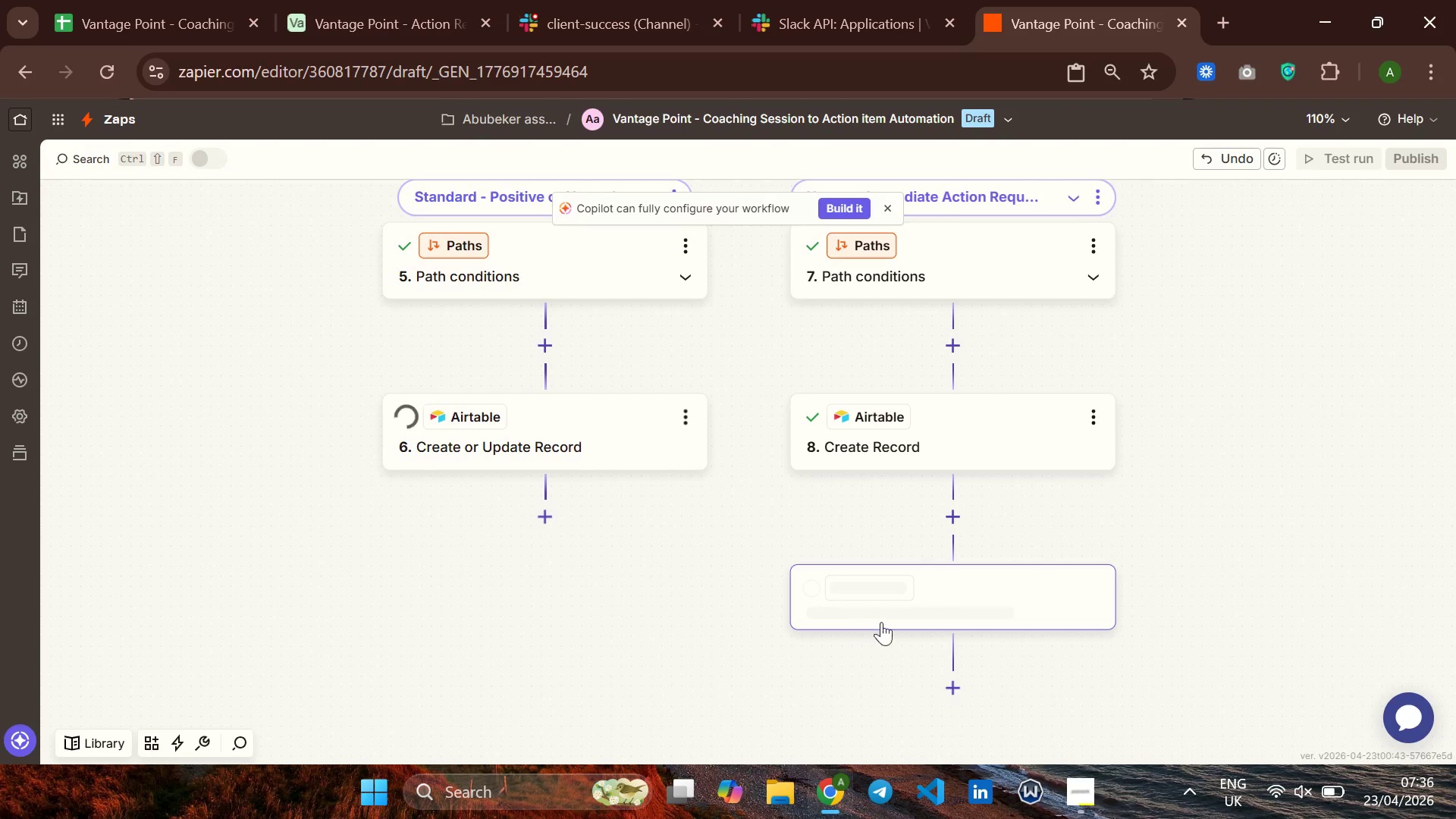 